 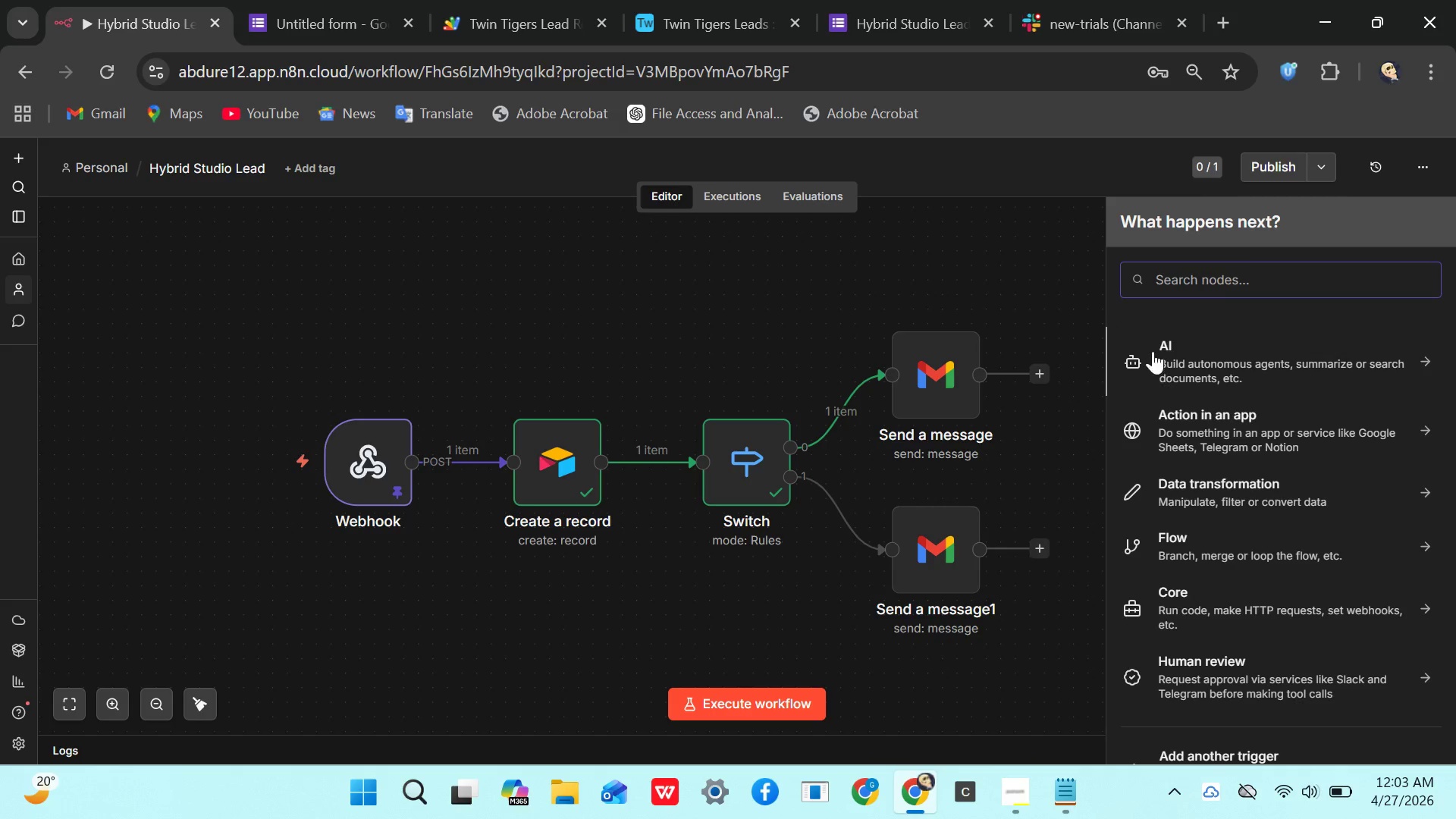 
type(re mer)
key(Backspace)
key(Backspace)
key(Backspace)
key(Backspace)
key(Backspace)
key(Backspace)
key(Backspace)
key(Backspace)
key(Backspace)
type(mwr)
key(Backspace)
key(Backspace)
key(Backspace)
type(merg)
 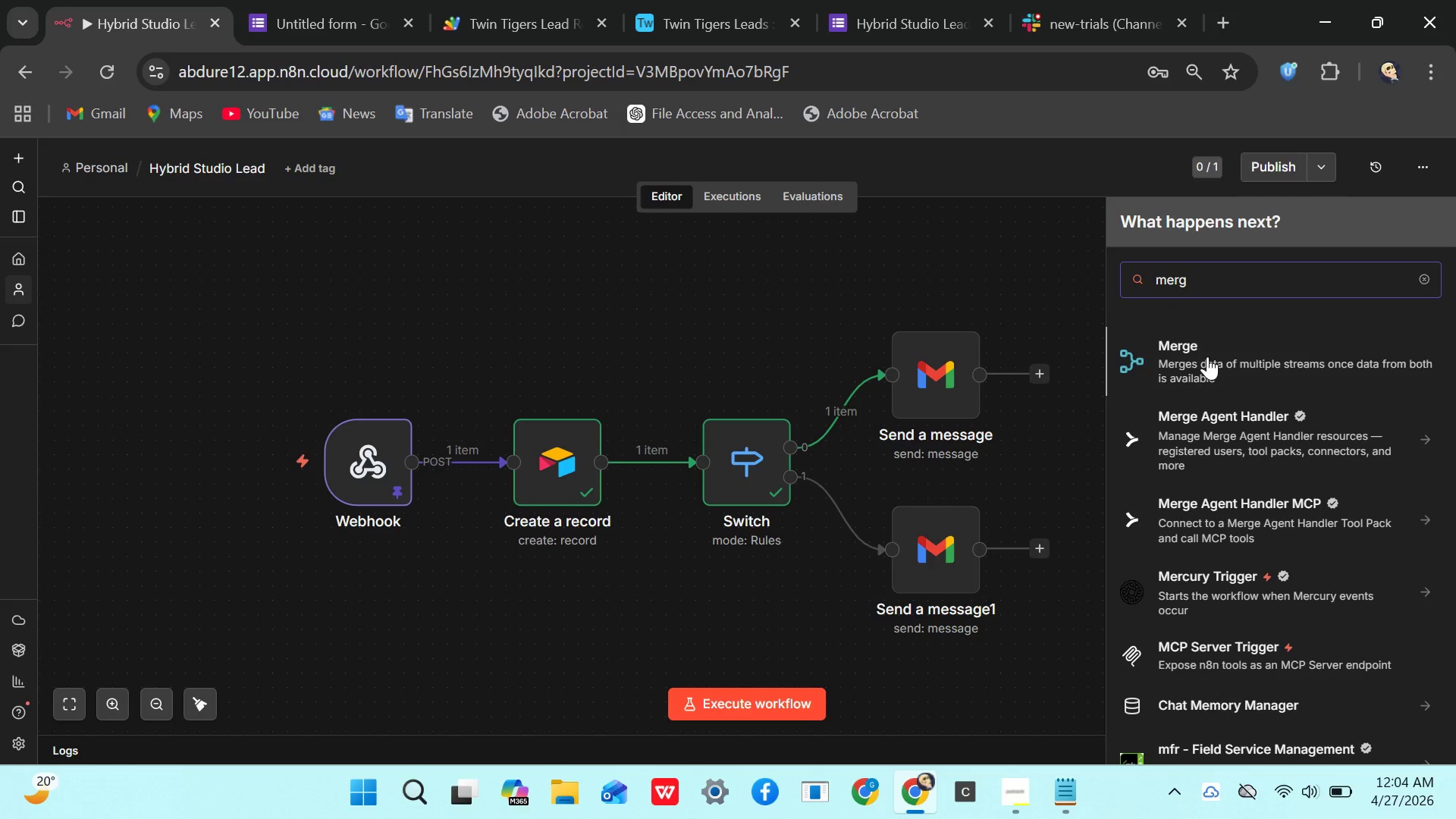 
left_click([1207, 356])
 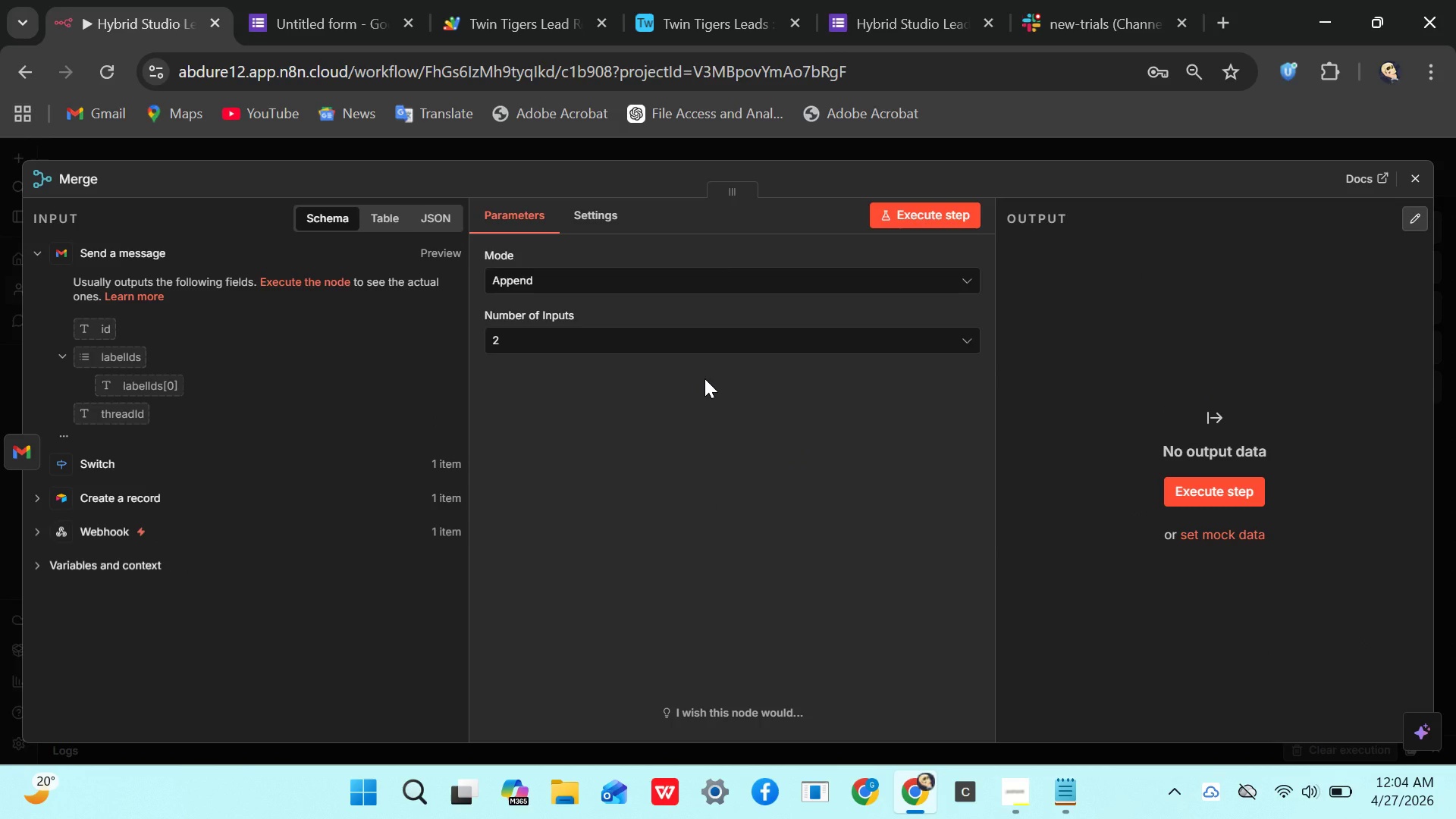 
left_click([943, 220])
 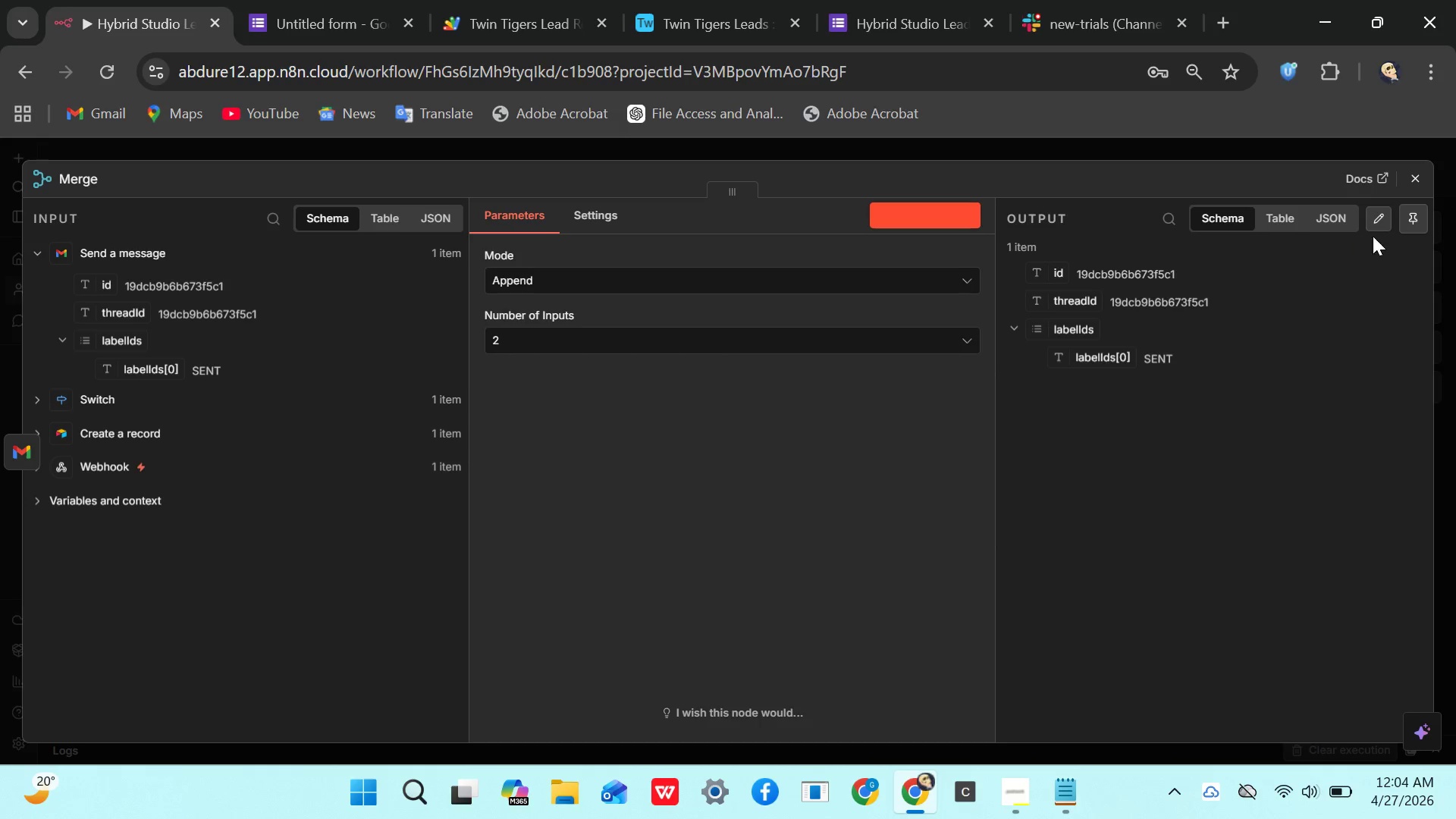 
left_click([1414, 174])
 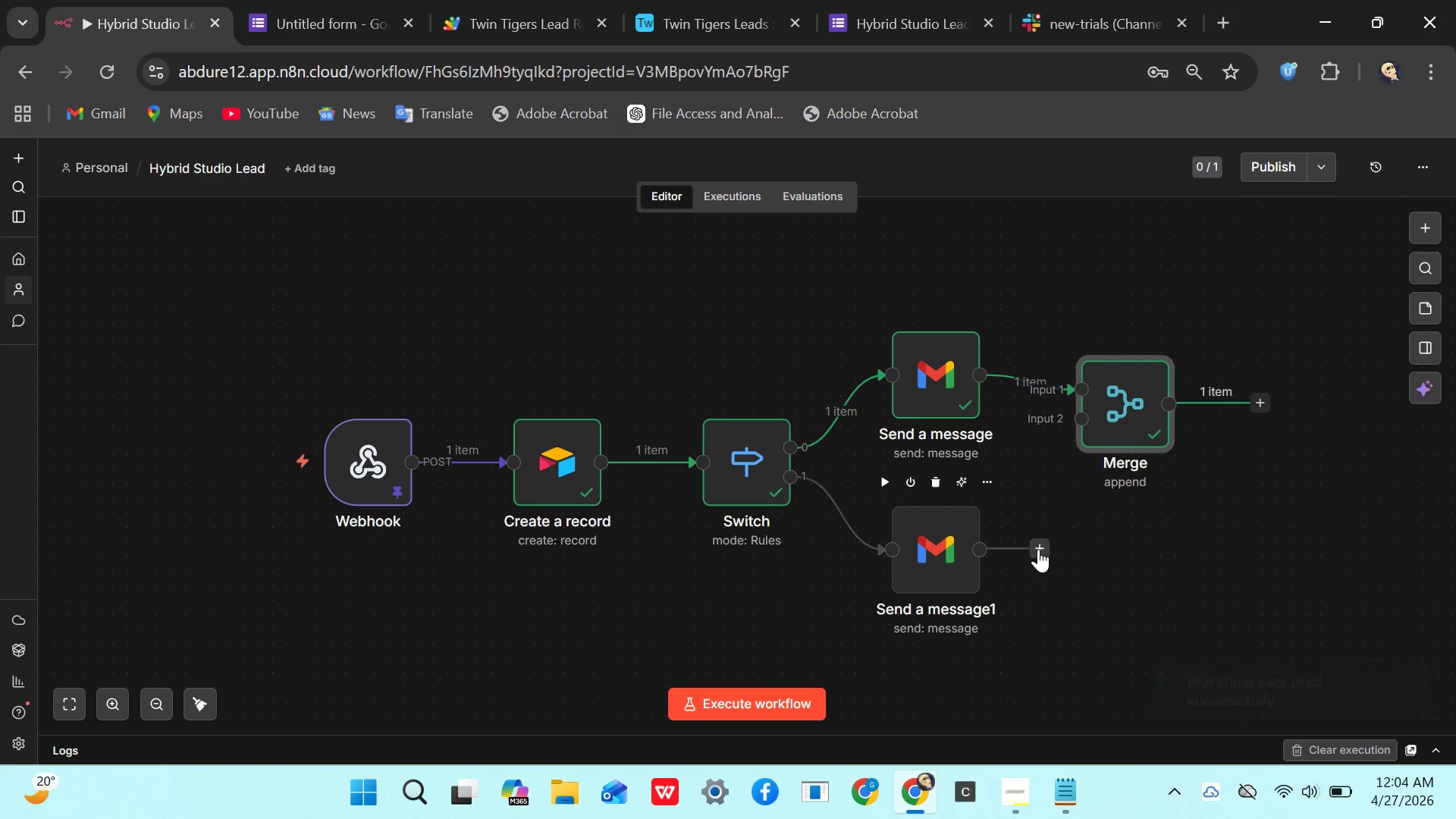 
left_click_drag(start_coordinate=[1040, 549], to_coordinate=[1073, 442])
 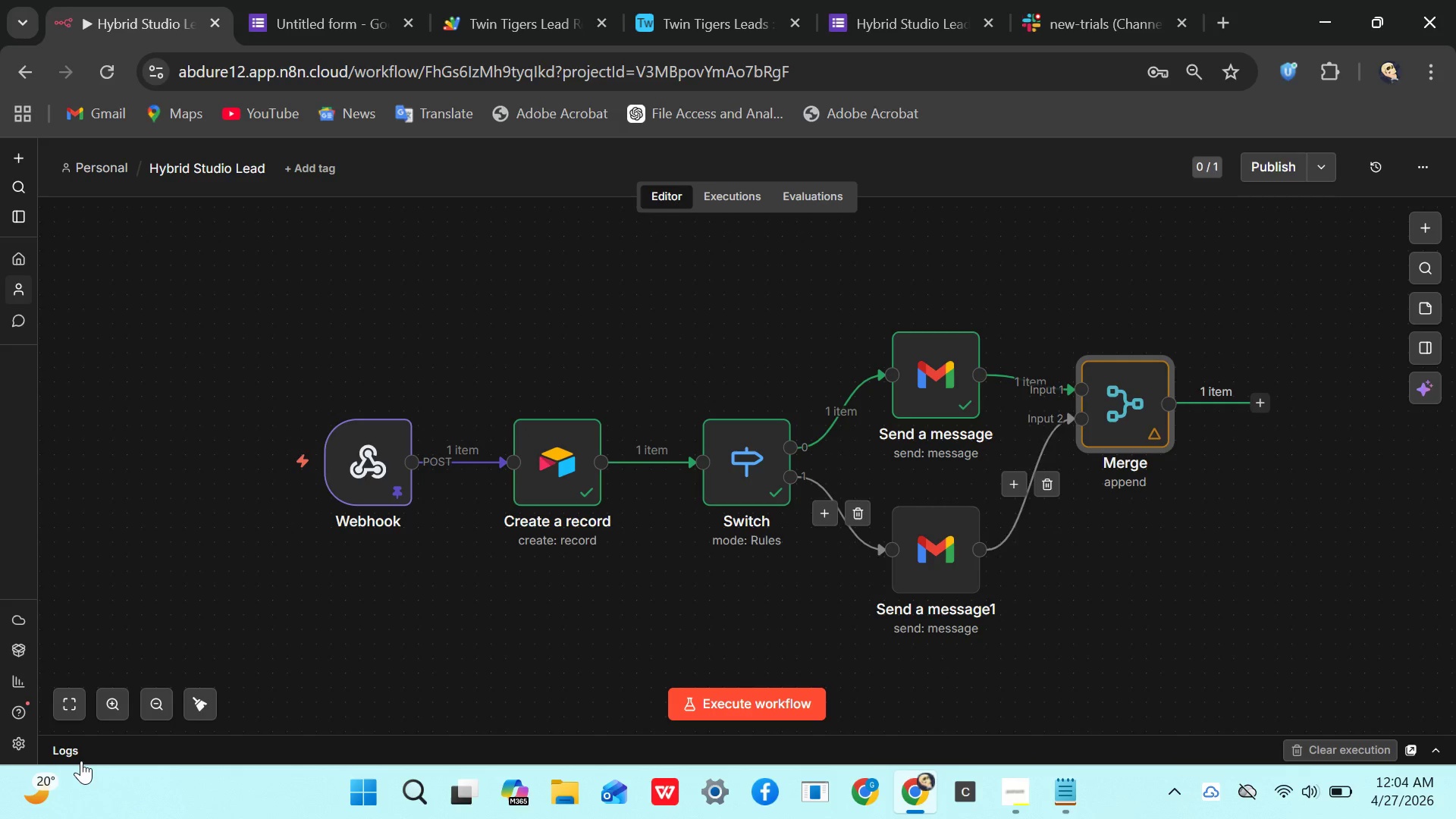 
wait(5.97)
 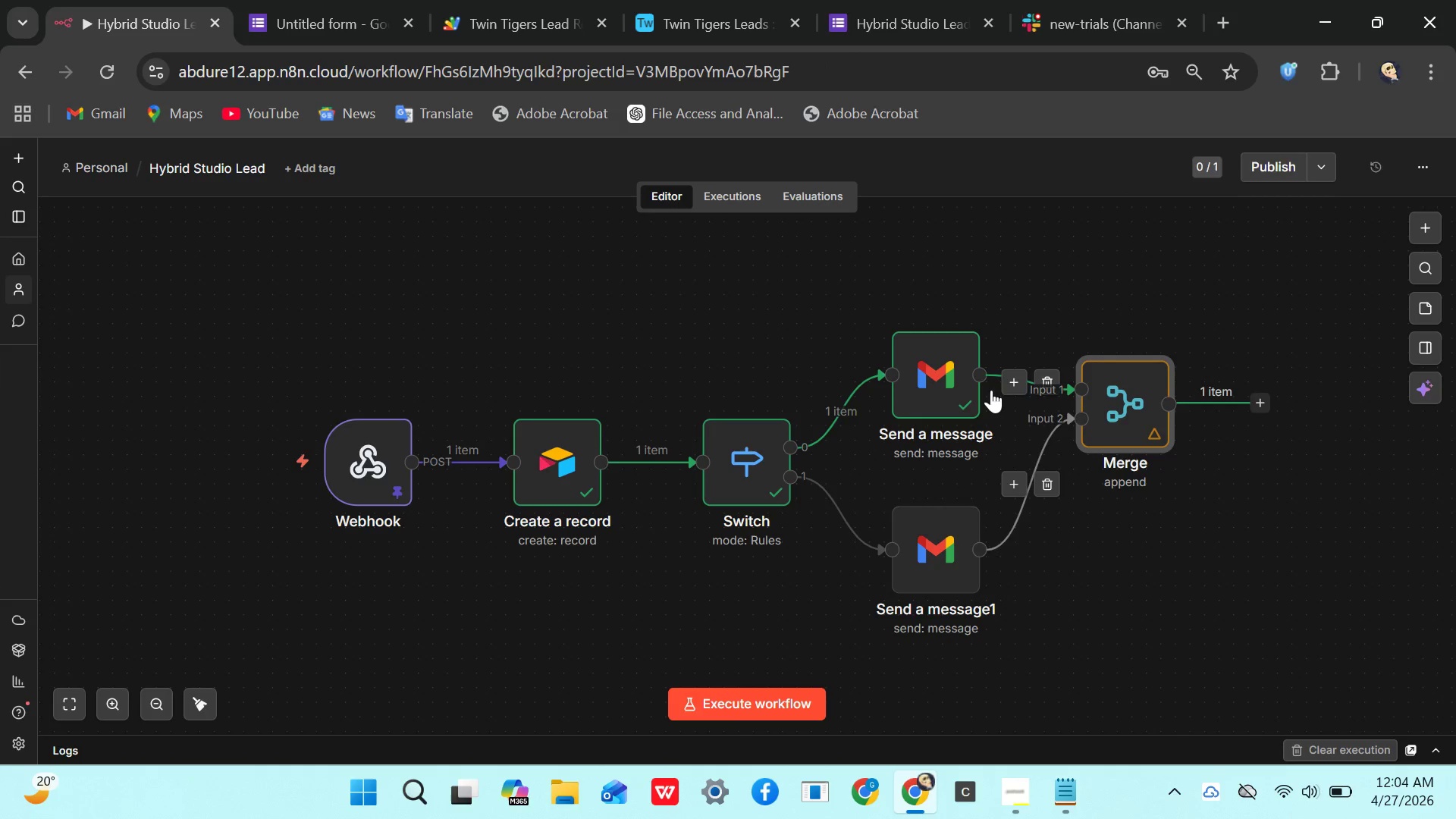 
left_click([68, 710])
 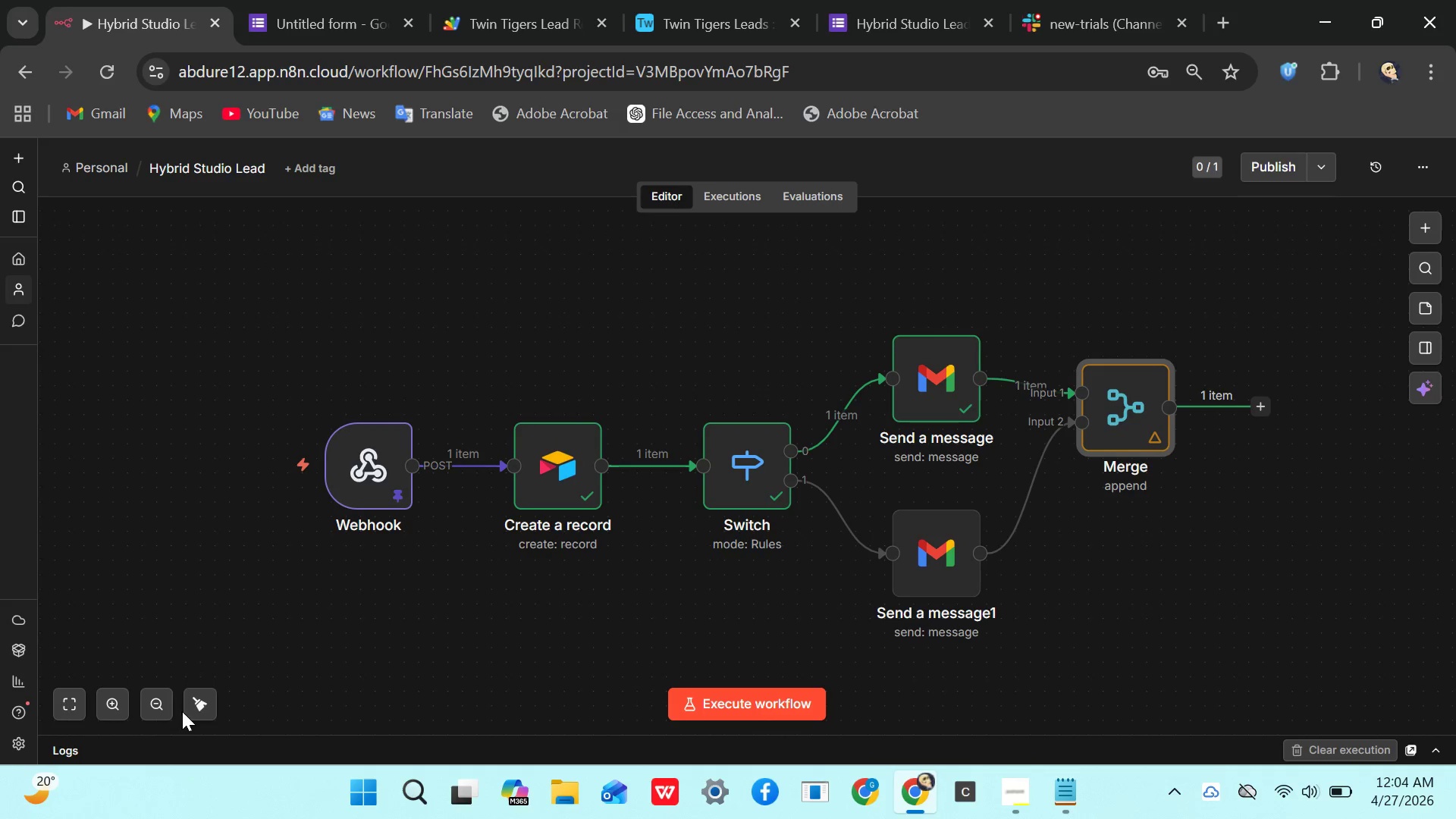 
left_click([207, 701])
 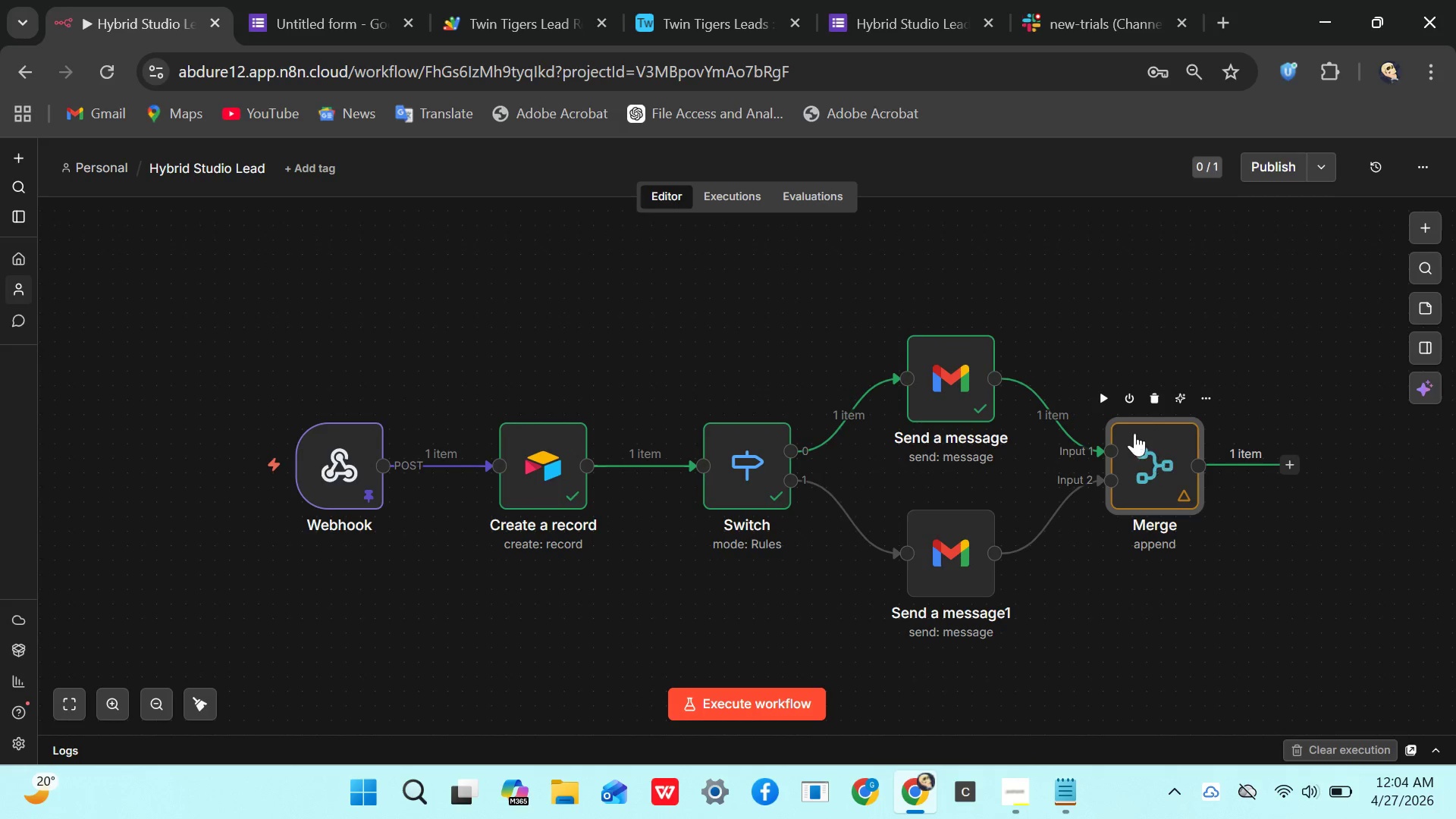 
wait(5.45)
 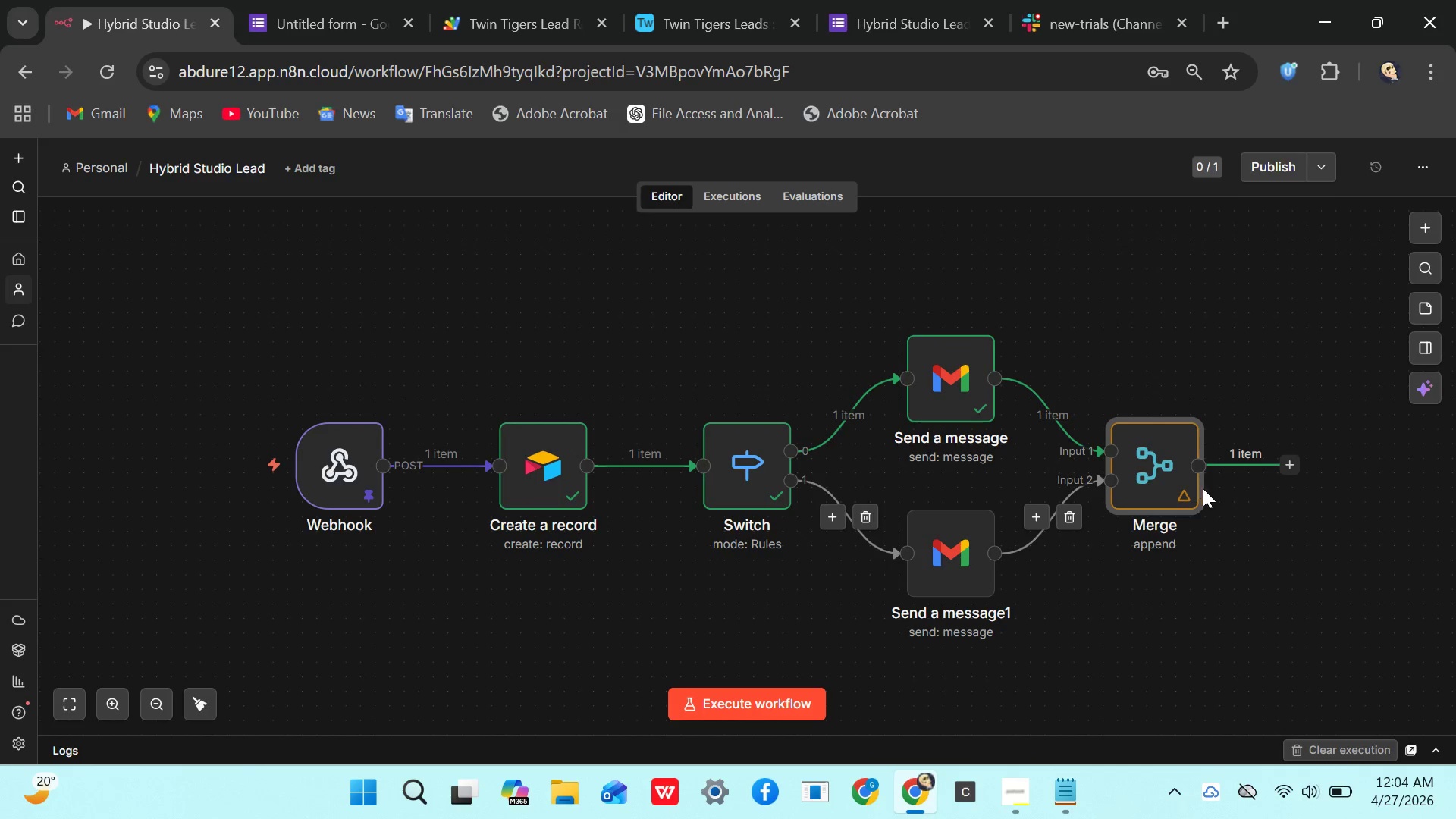 
left_click([1108, 402])
 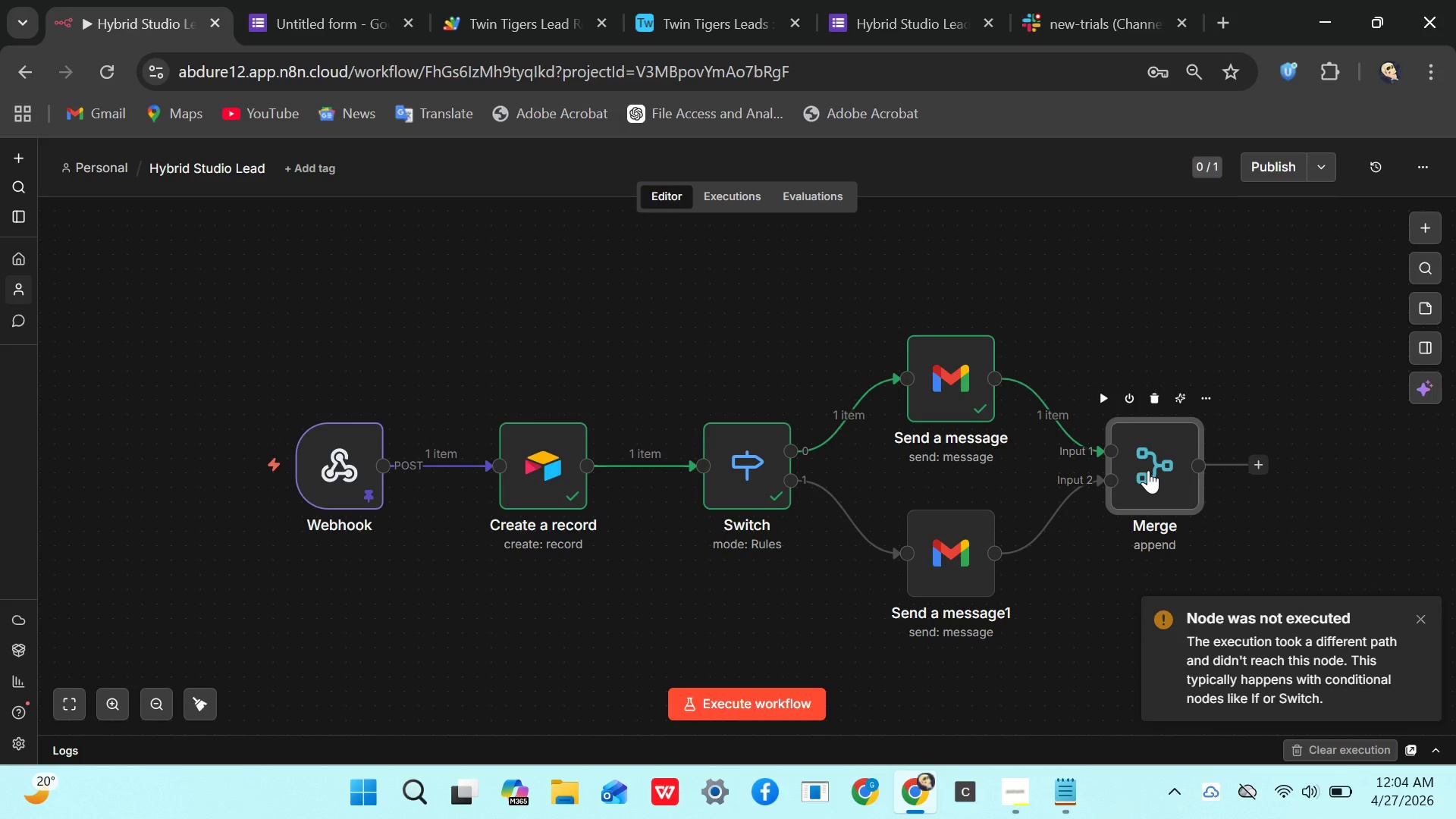 
wait(8.48)
 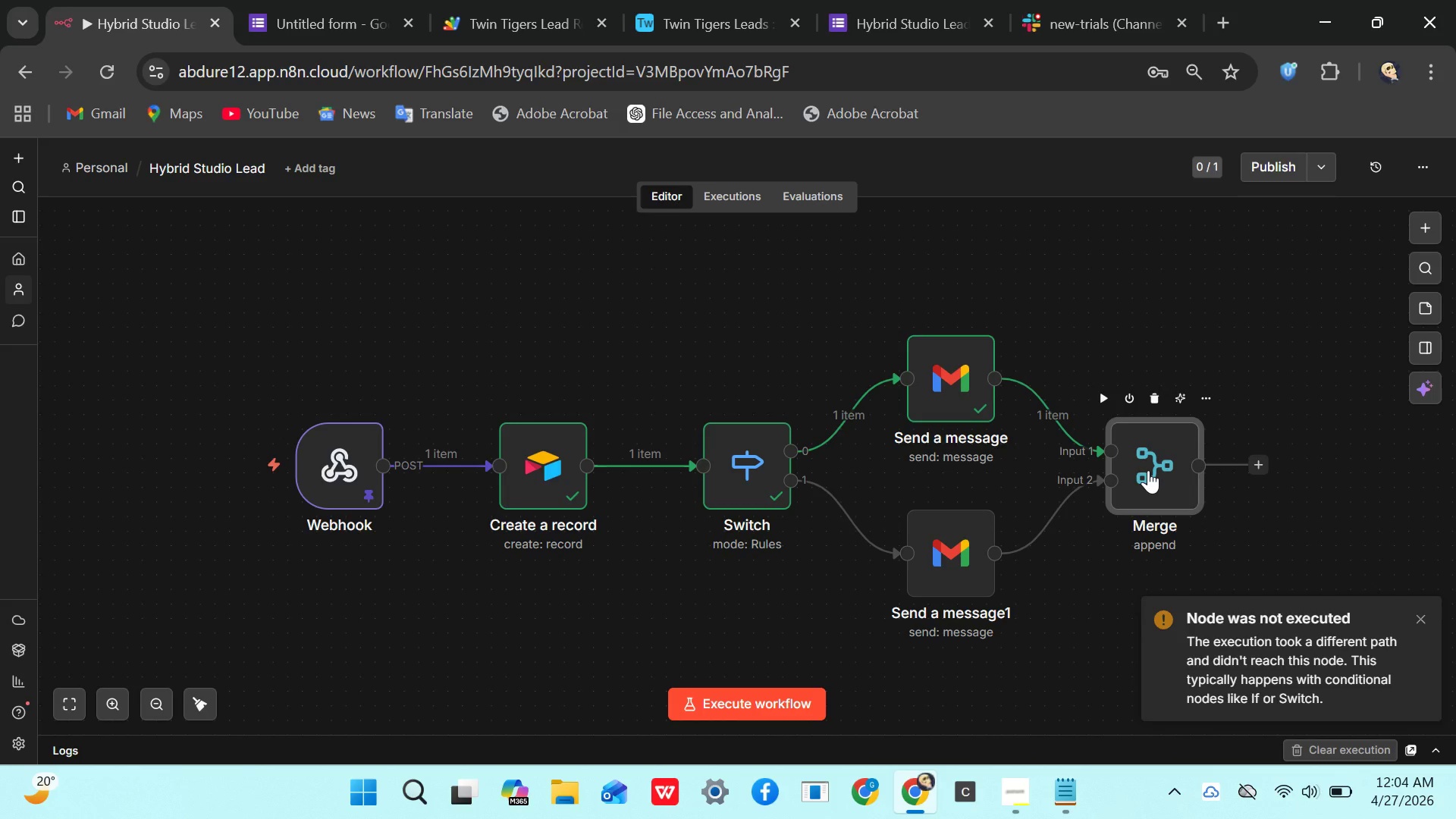 
left_click([694, 394])
 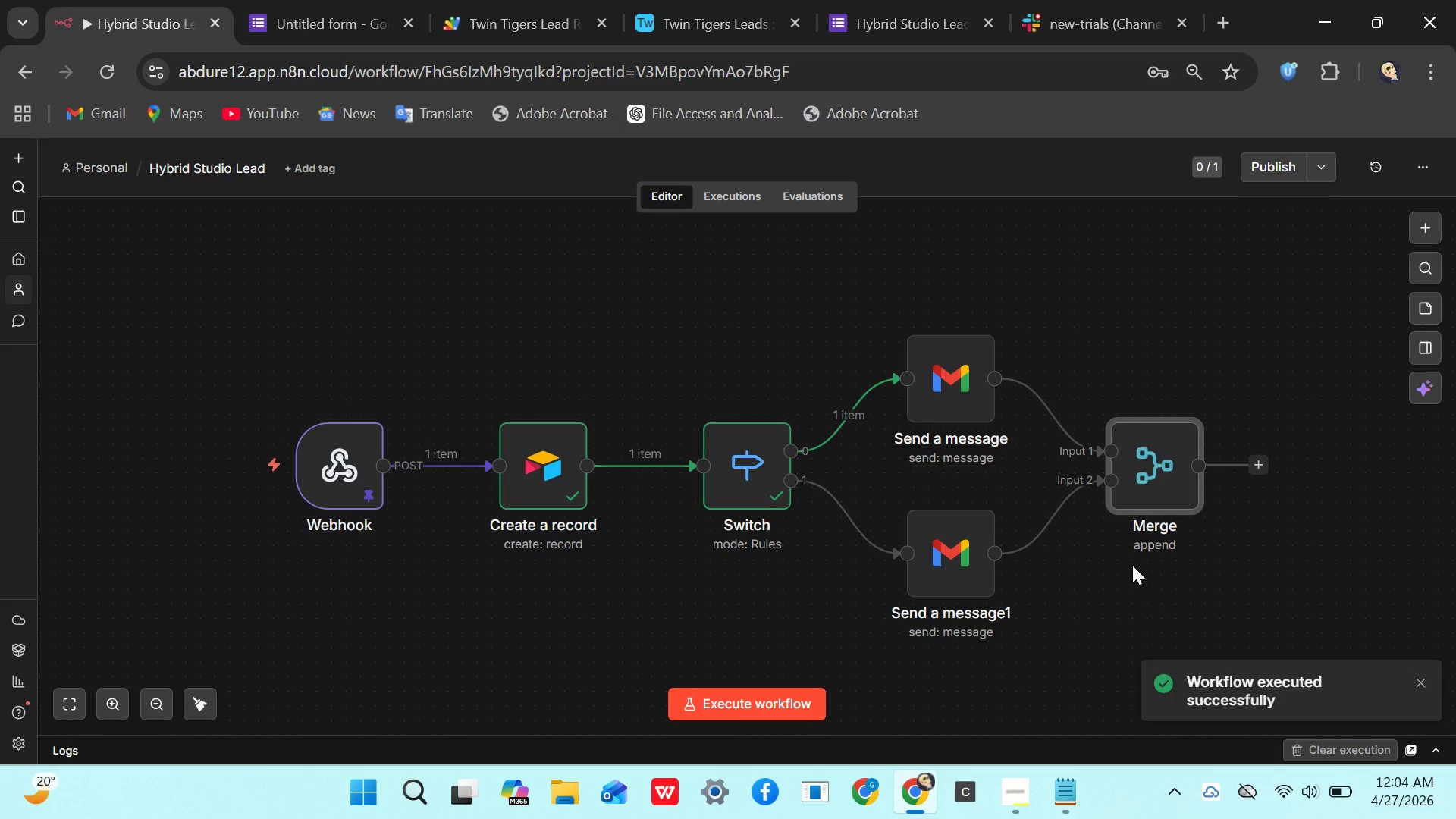 
double_click([1145, 469])
 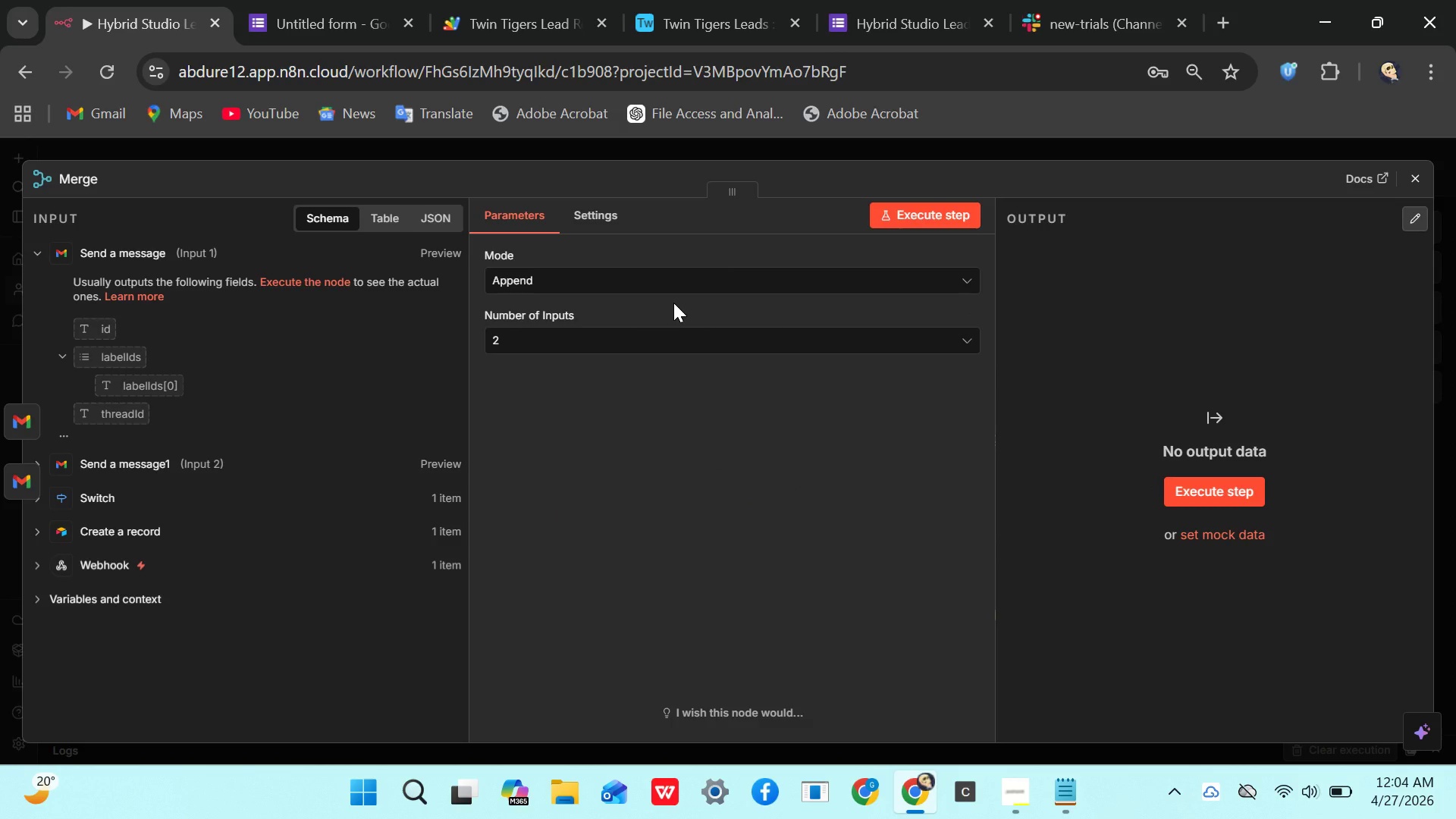 
wait(6.28)
 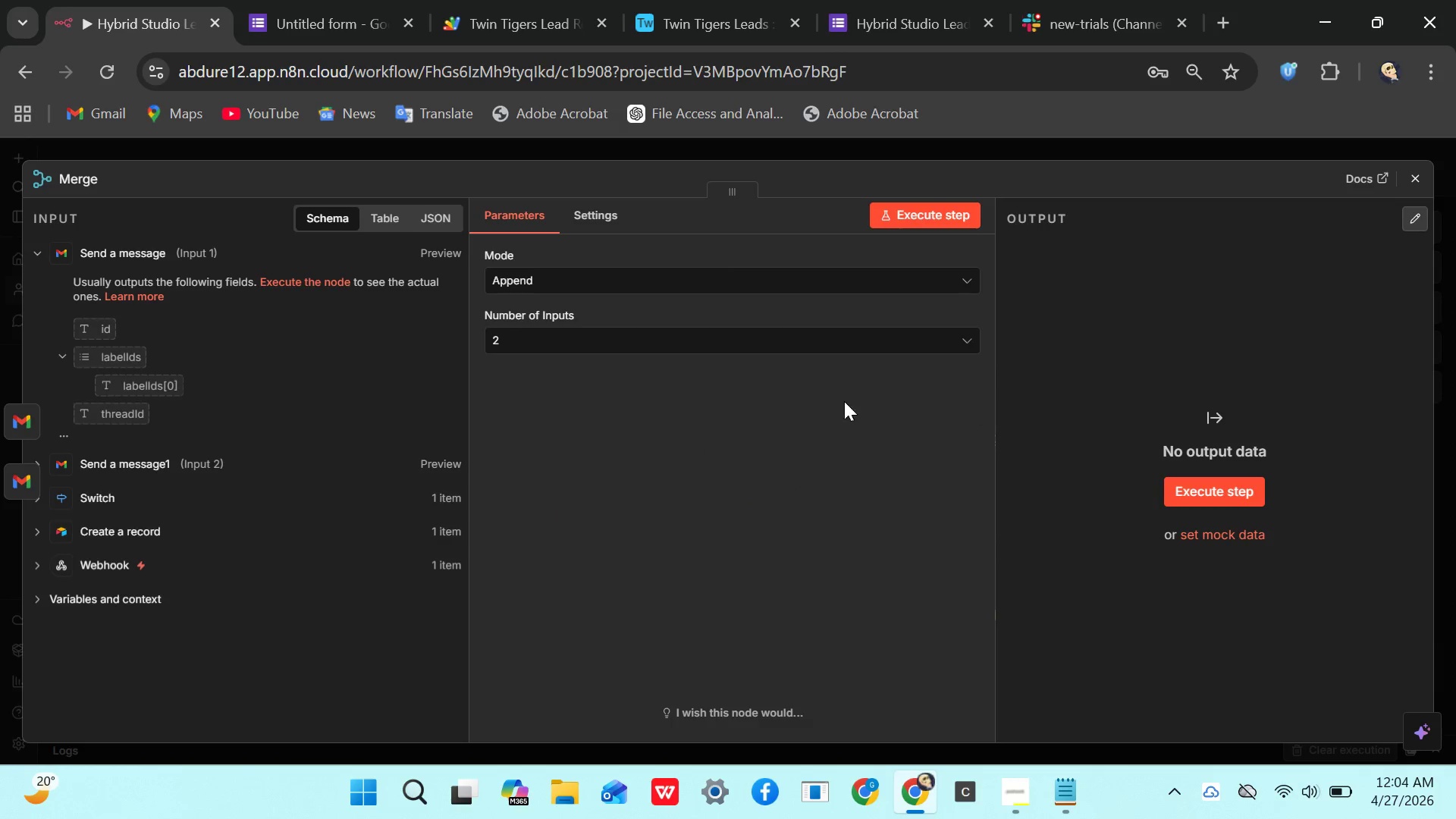 
left_click([758, 279])
 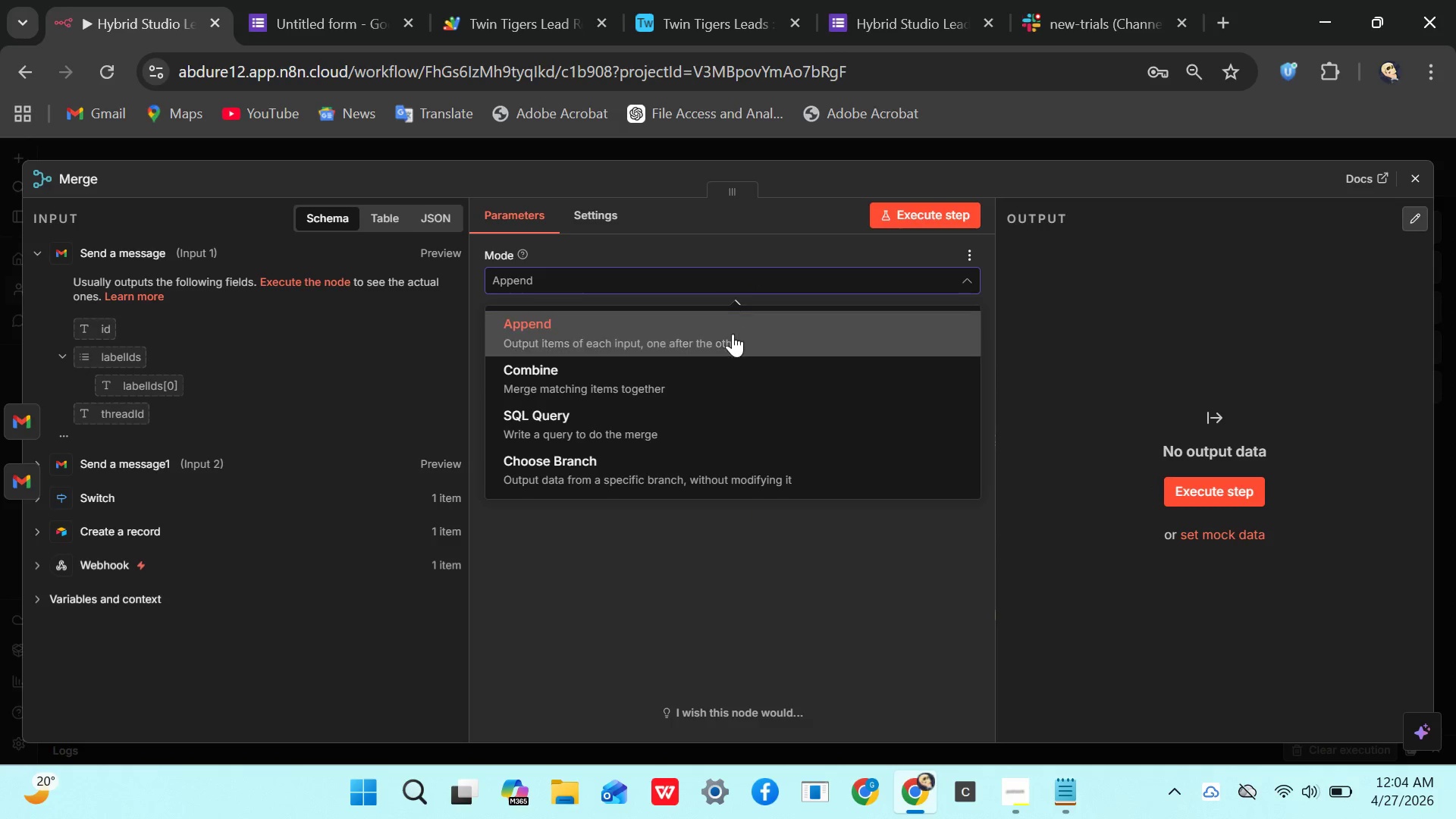 
left_click([683, 368])
 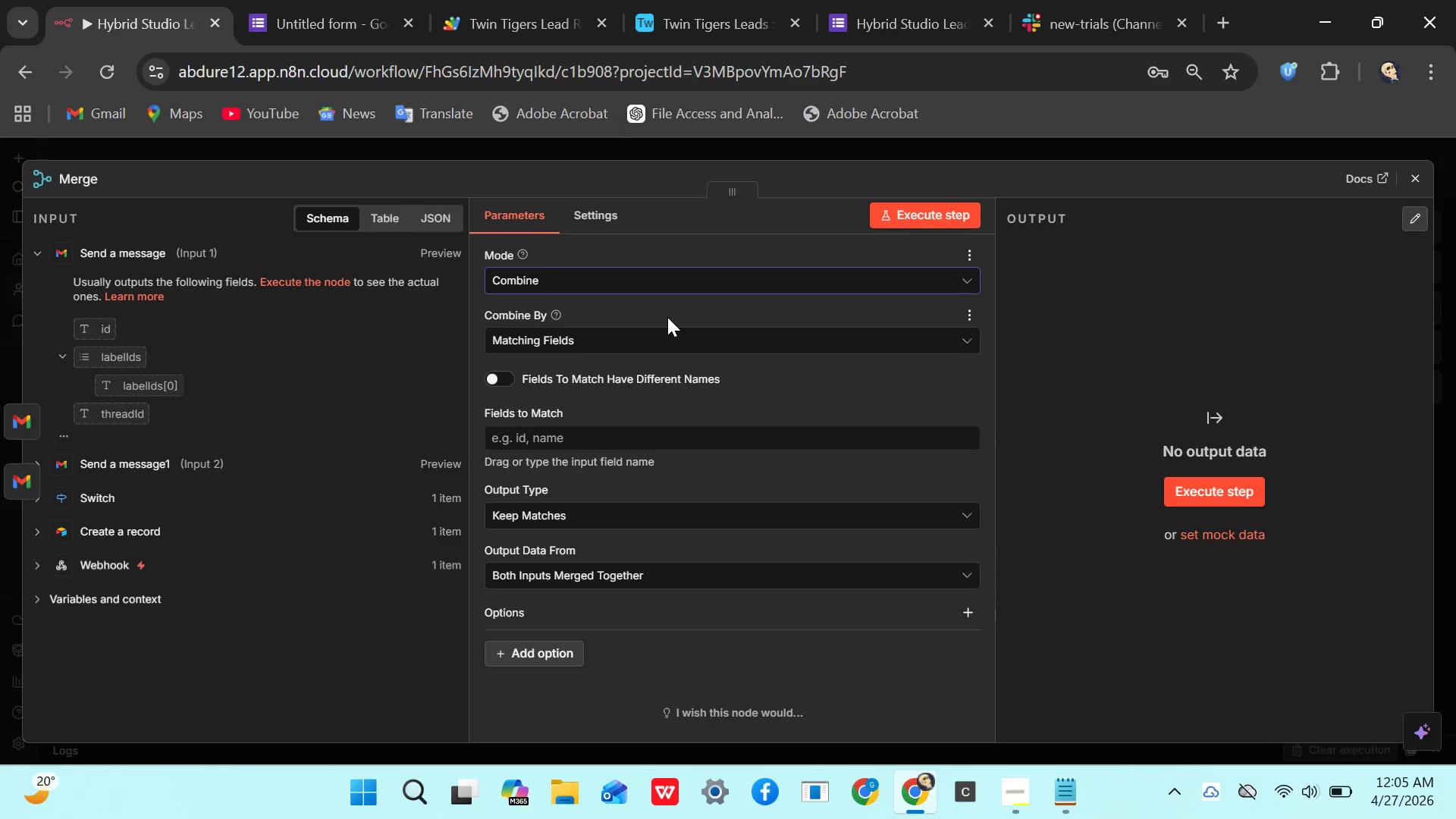 
left_click([633, 283])
 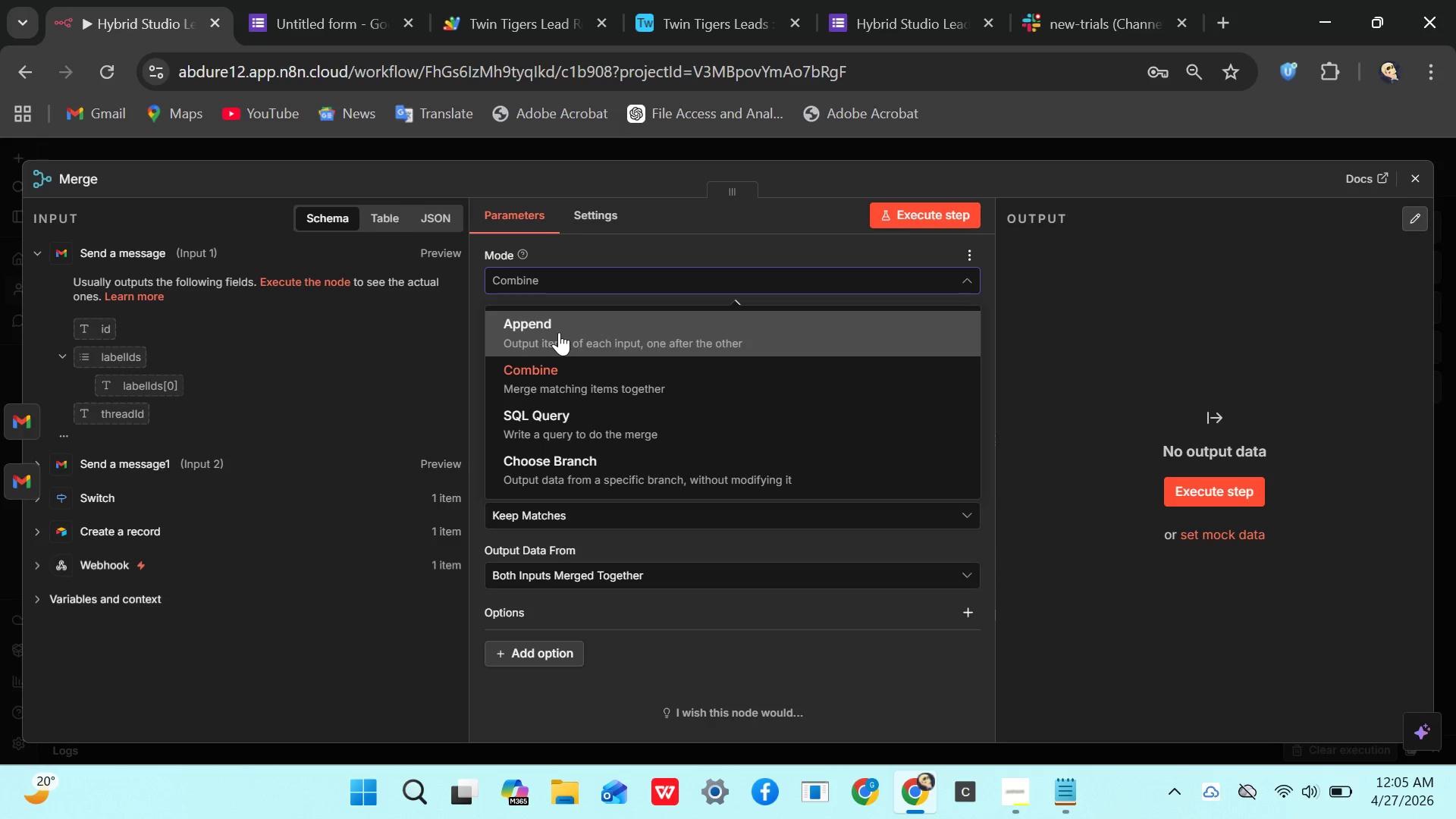 
left_click([559, 332])
 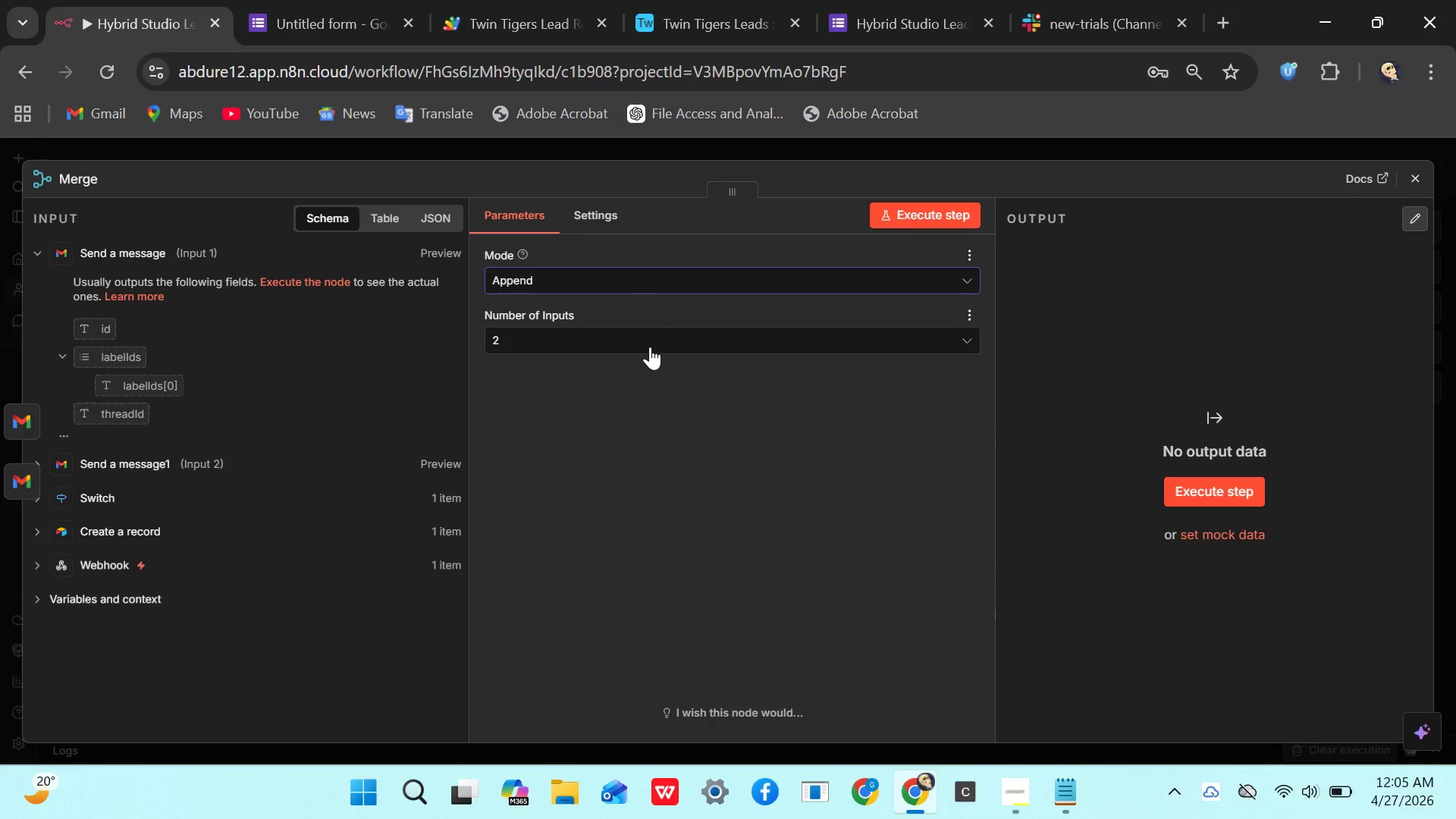 
left_click([648, 346])
 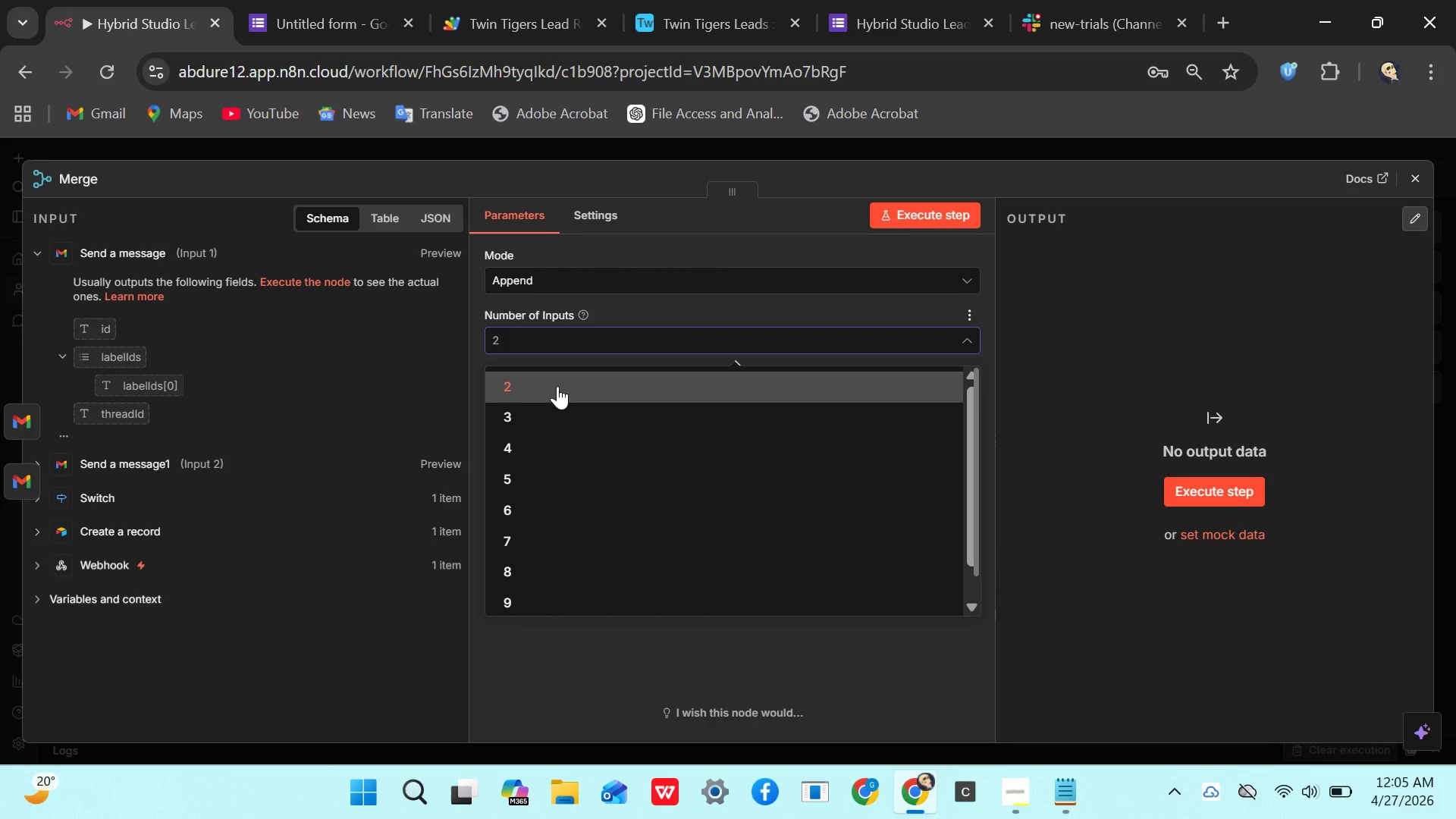 
left_click([557, 386])
 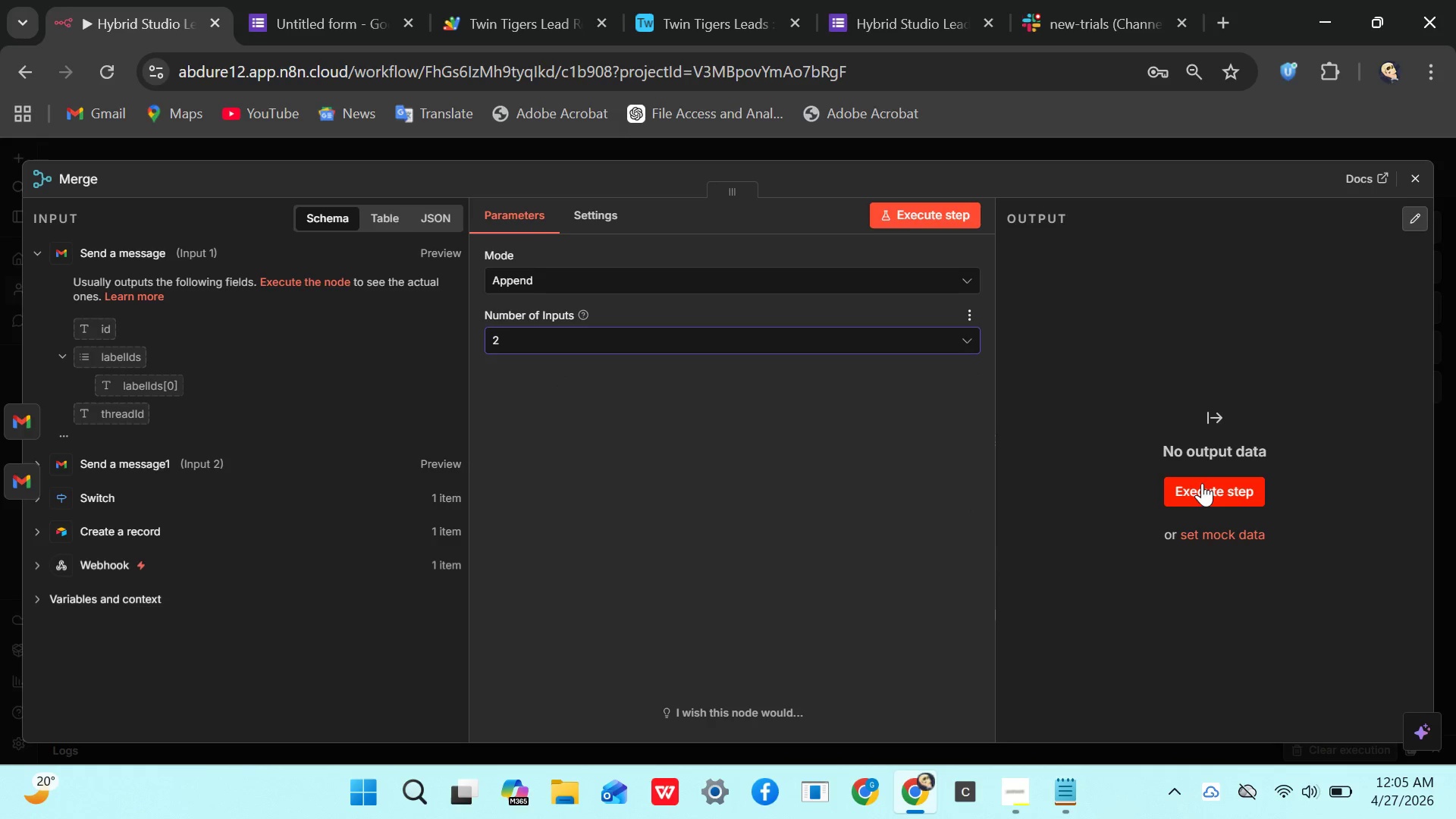 
left_click([1202, 487])
 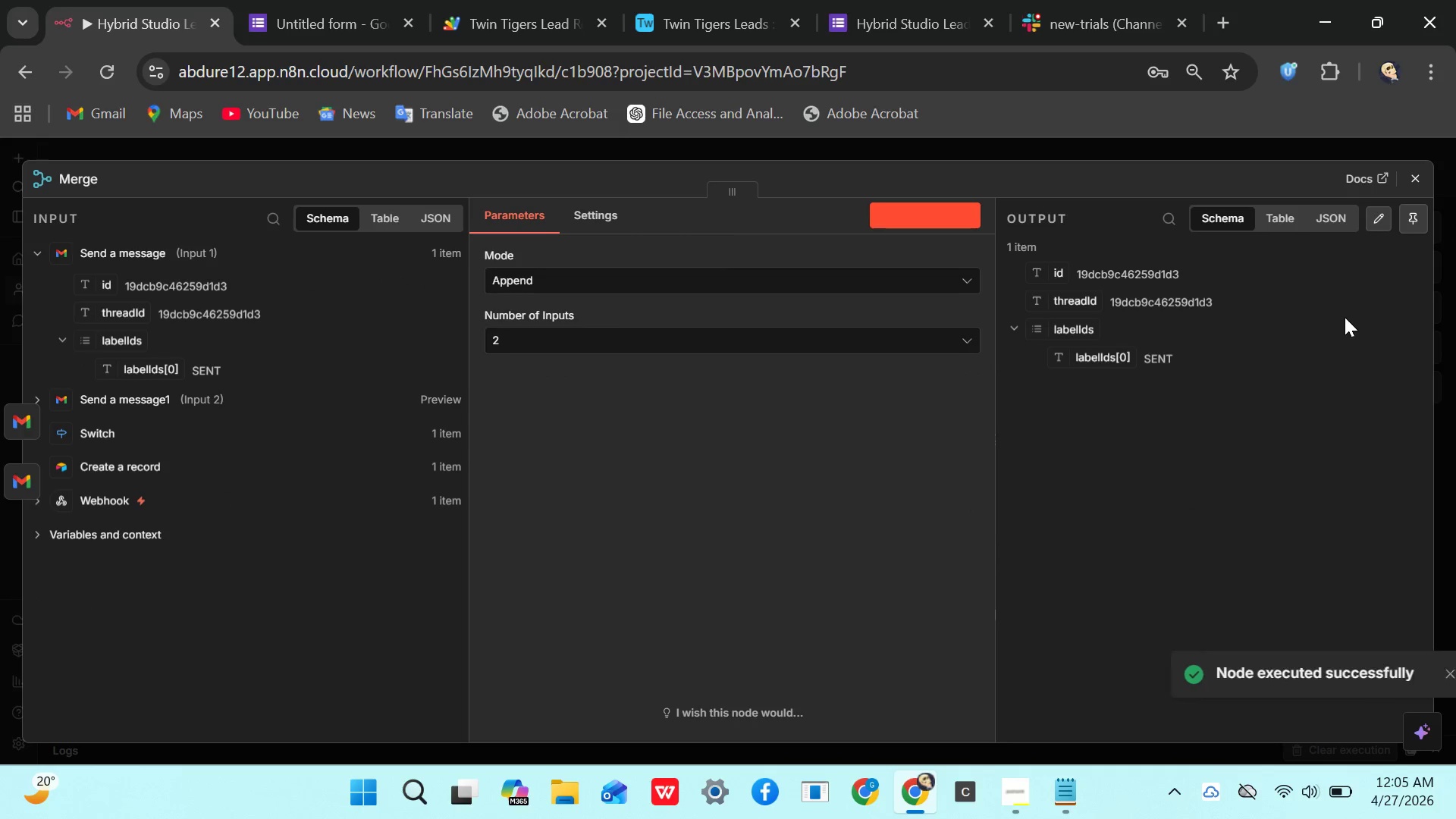 
left_click([1423, 186])
 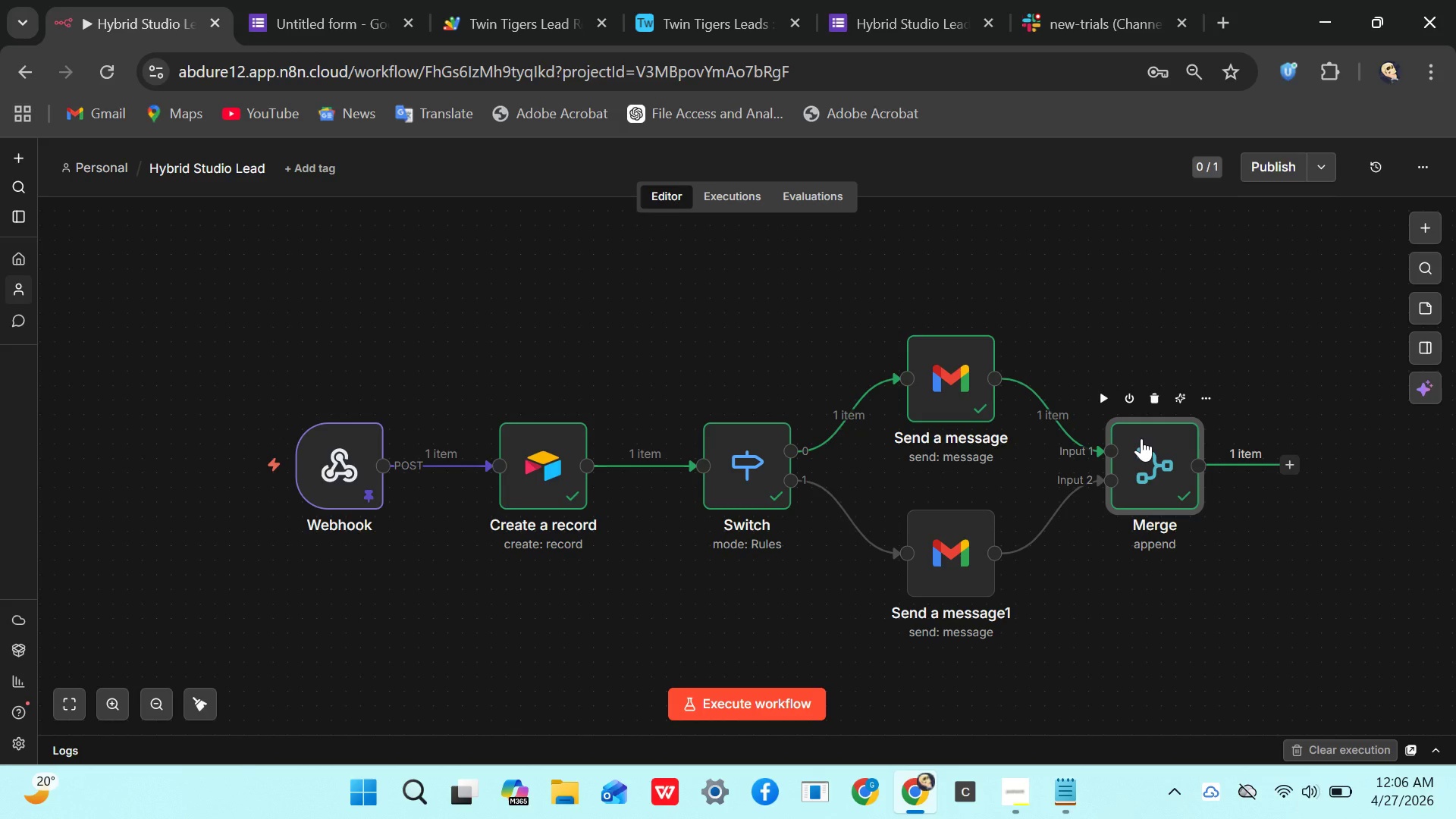 
wait(57.44)
 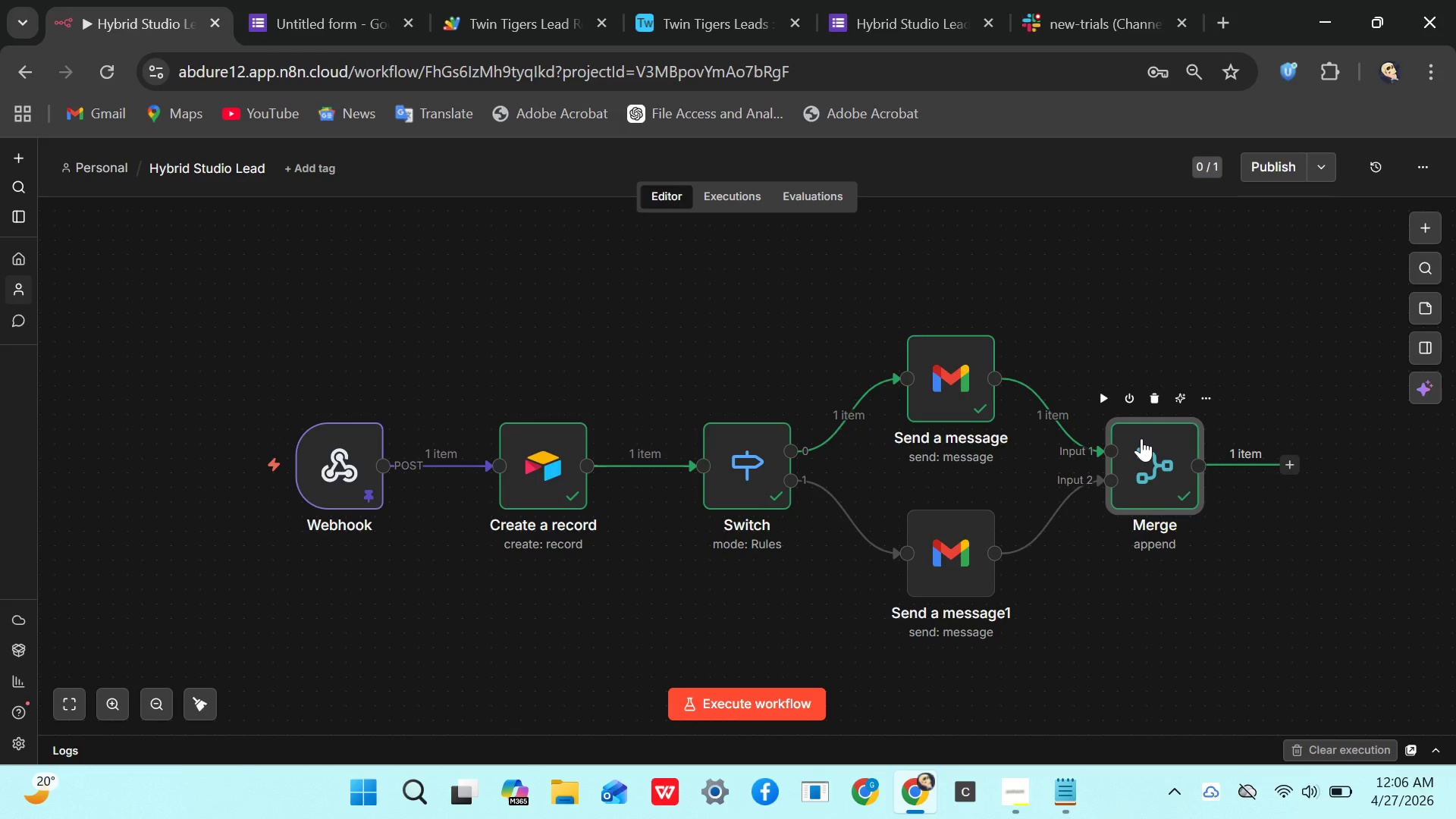 
left_click([1288, 459])
 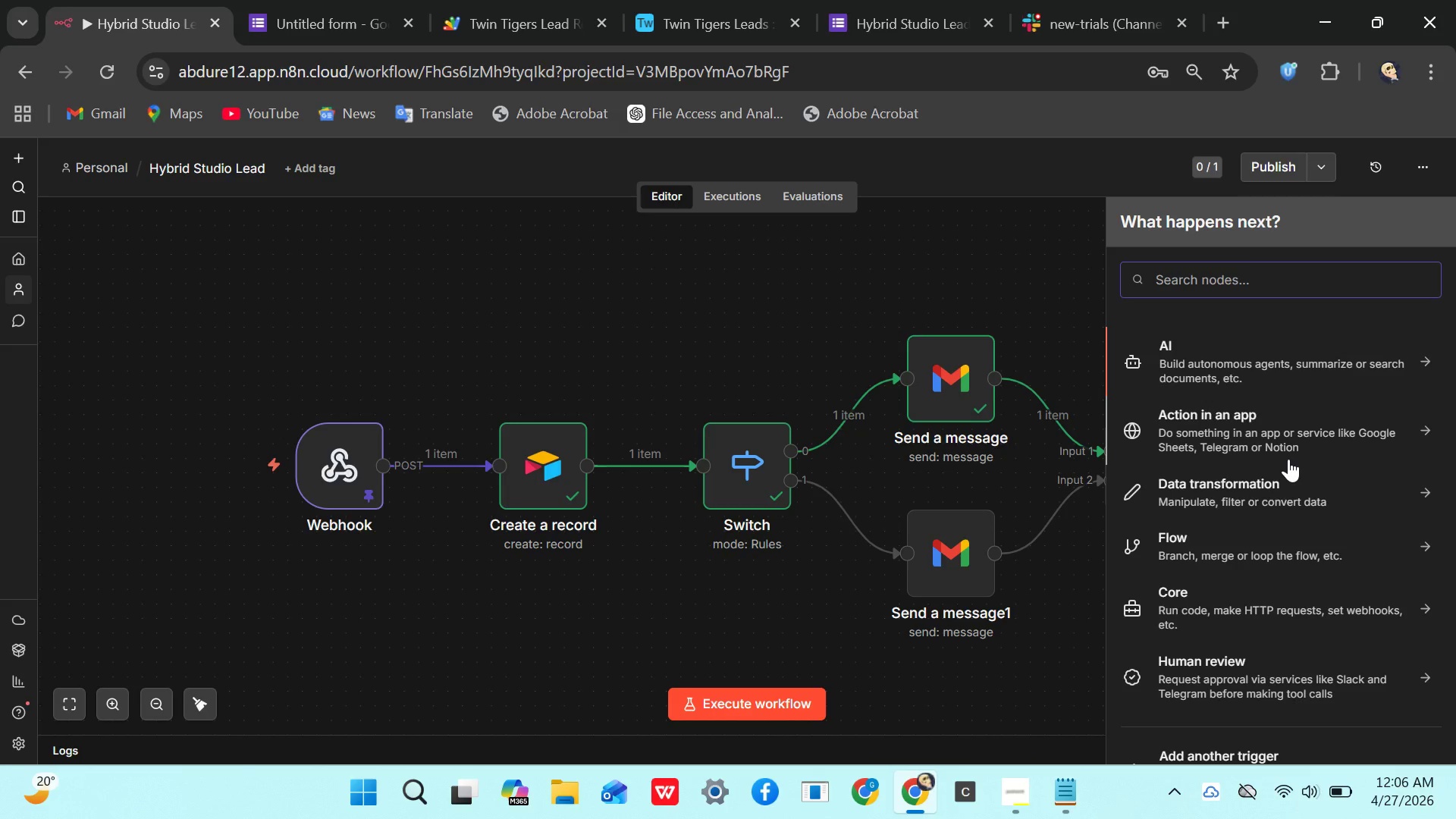 
type(sla)
 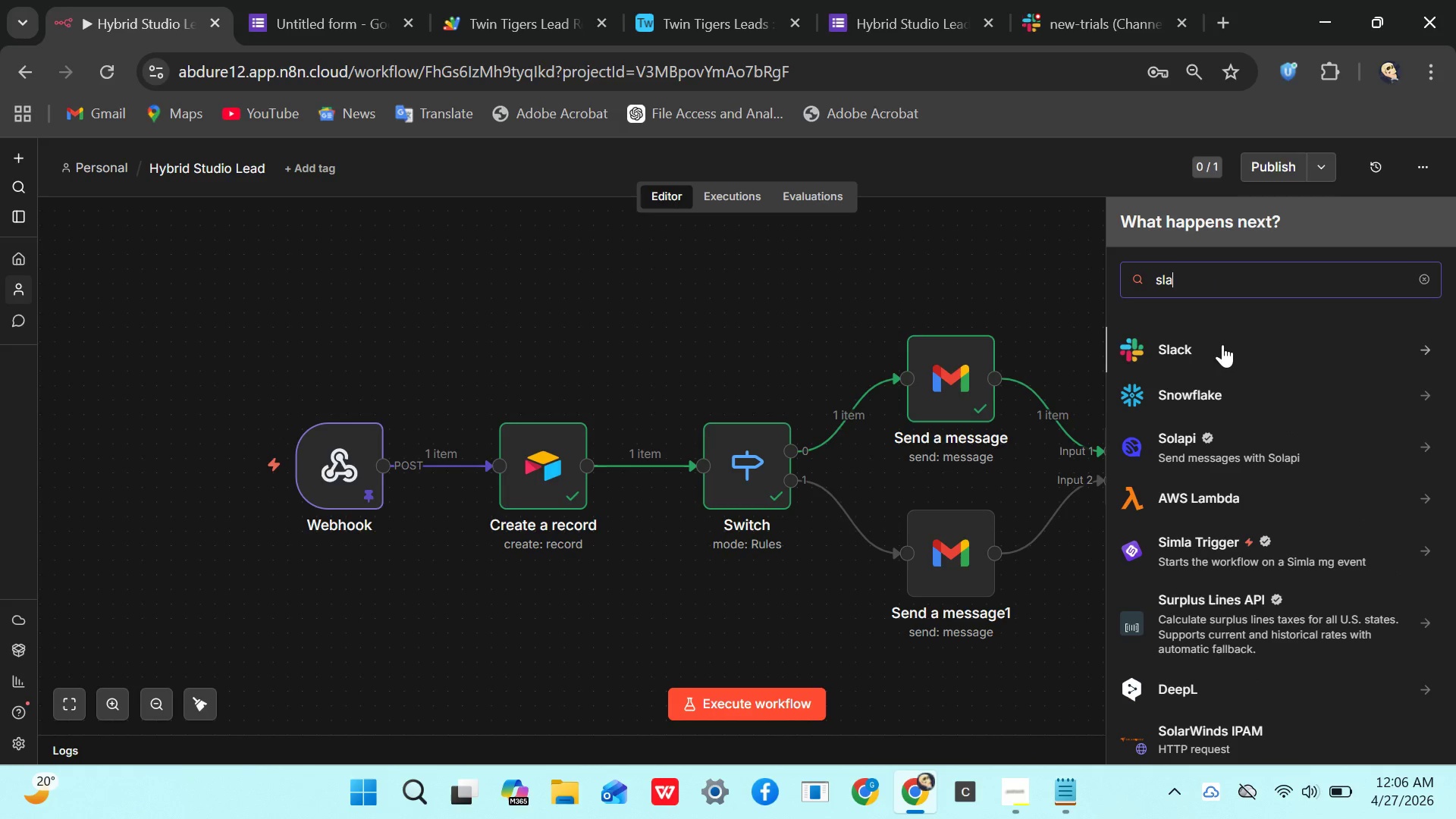 
left_click([1222, 344])
 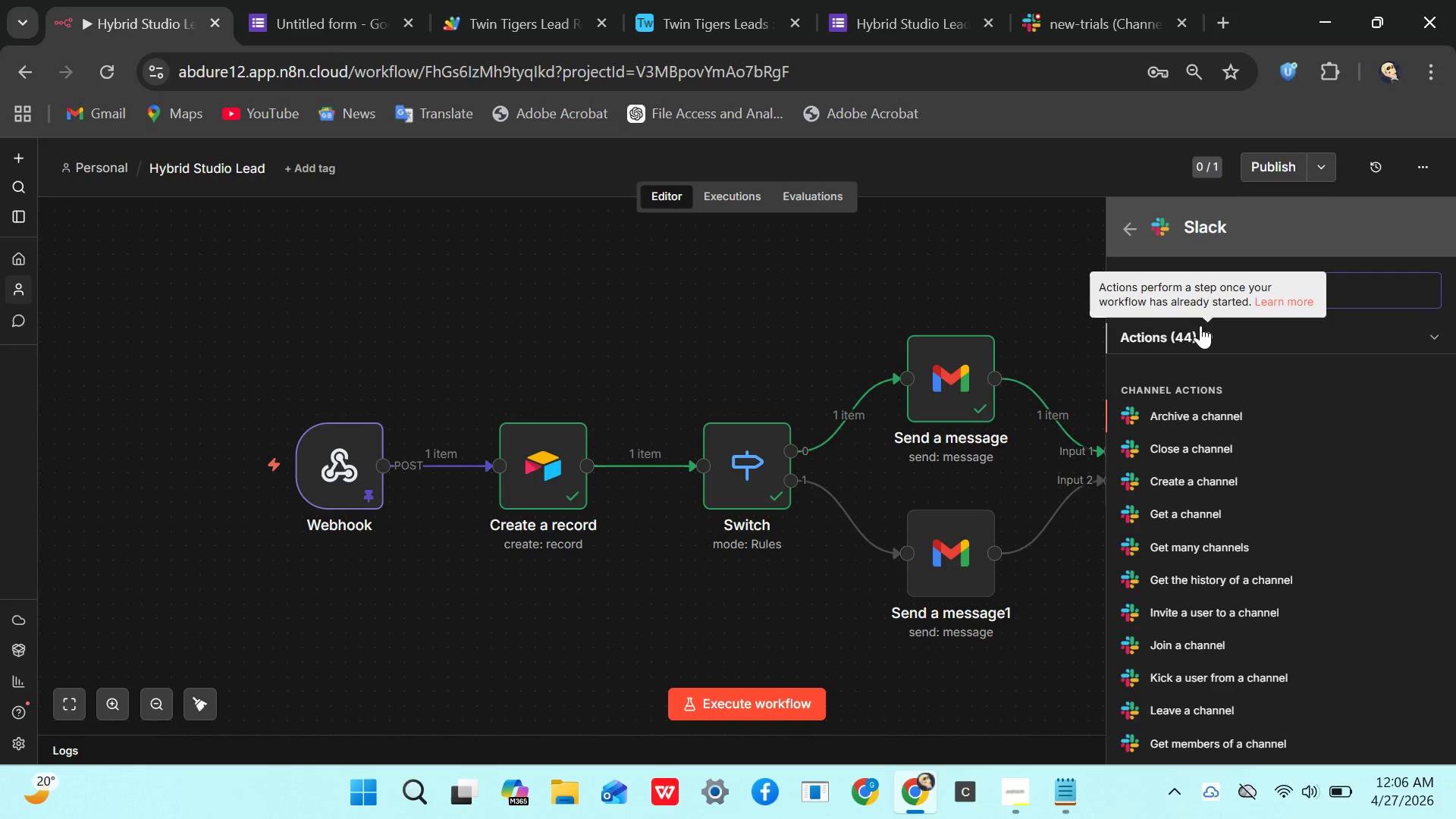 
type(post)
 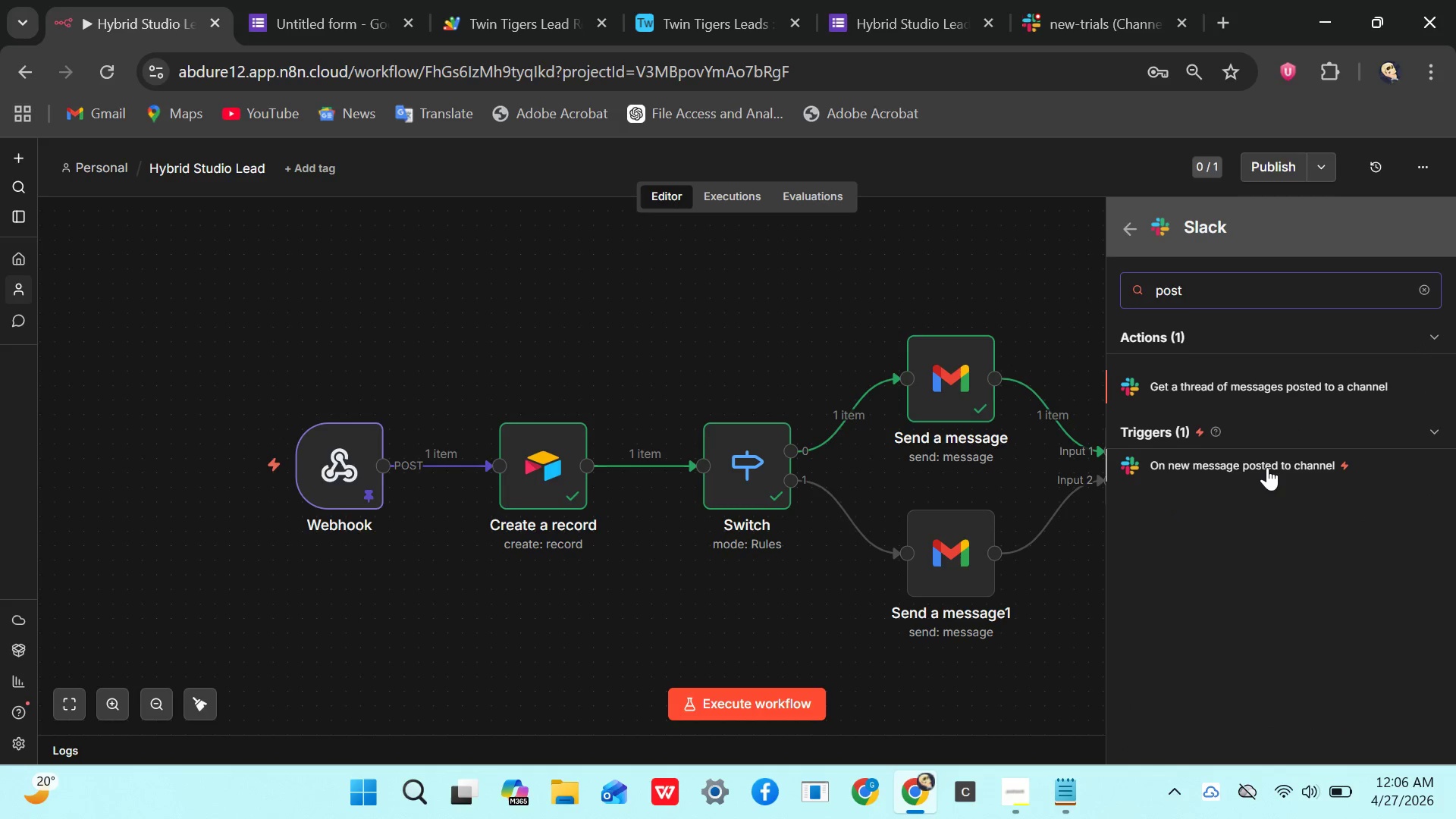 
left_click([1267, 467])
 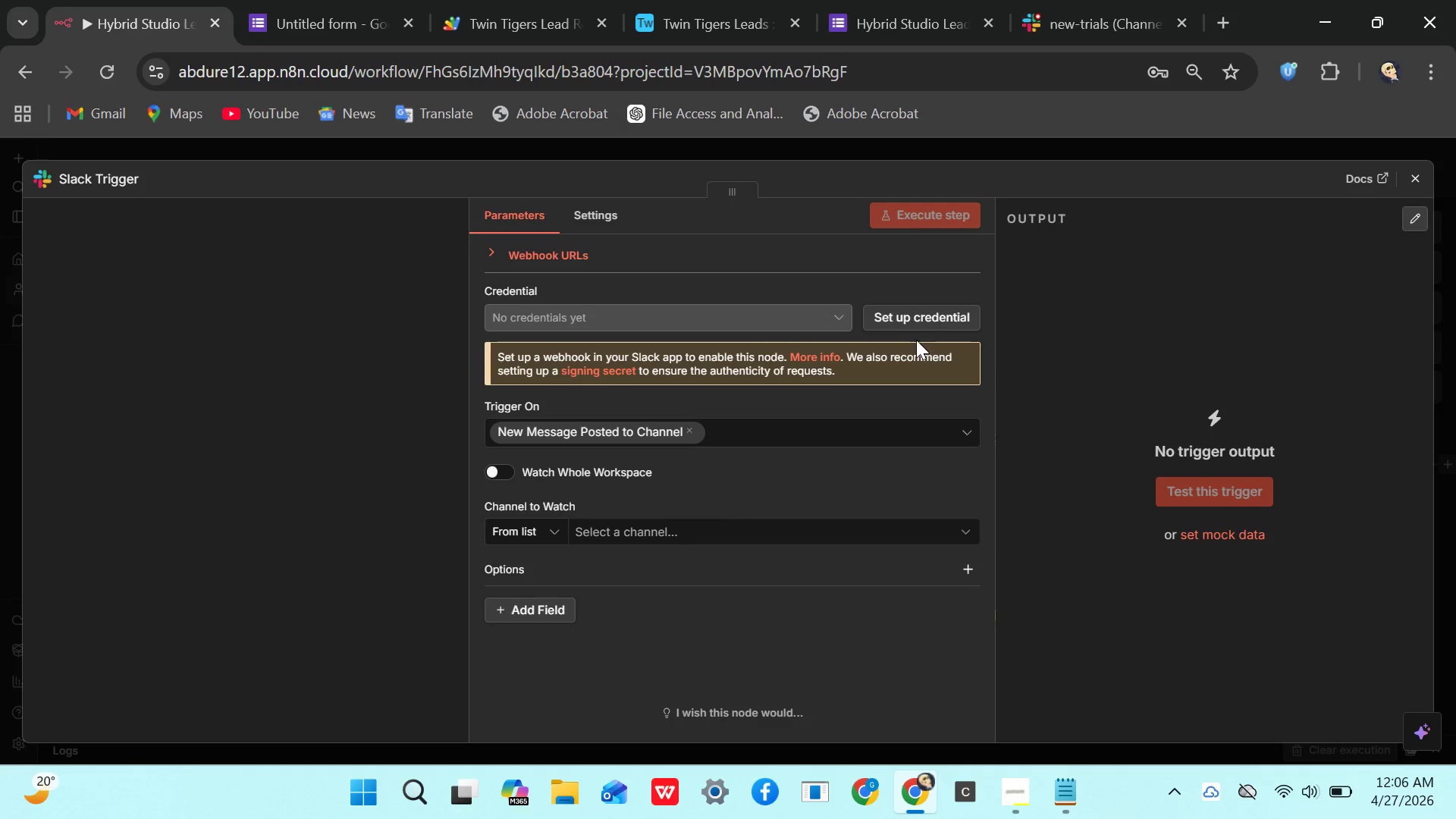 
left_click([882, 318])
 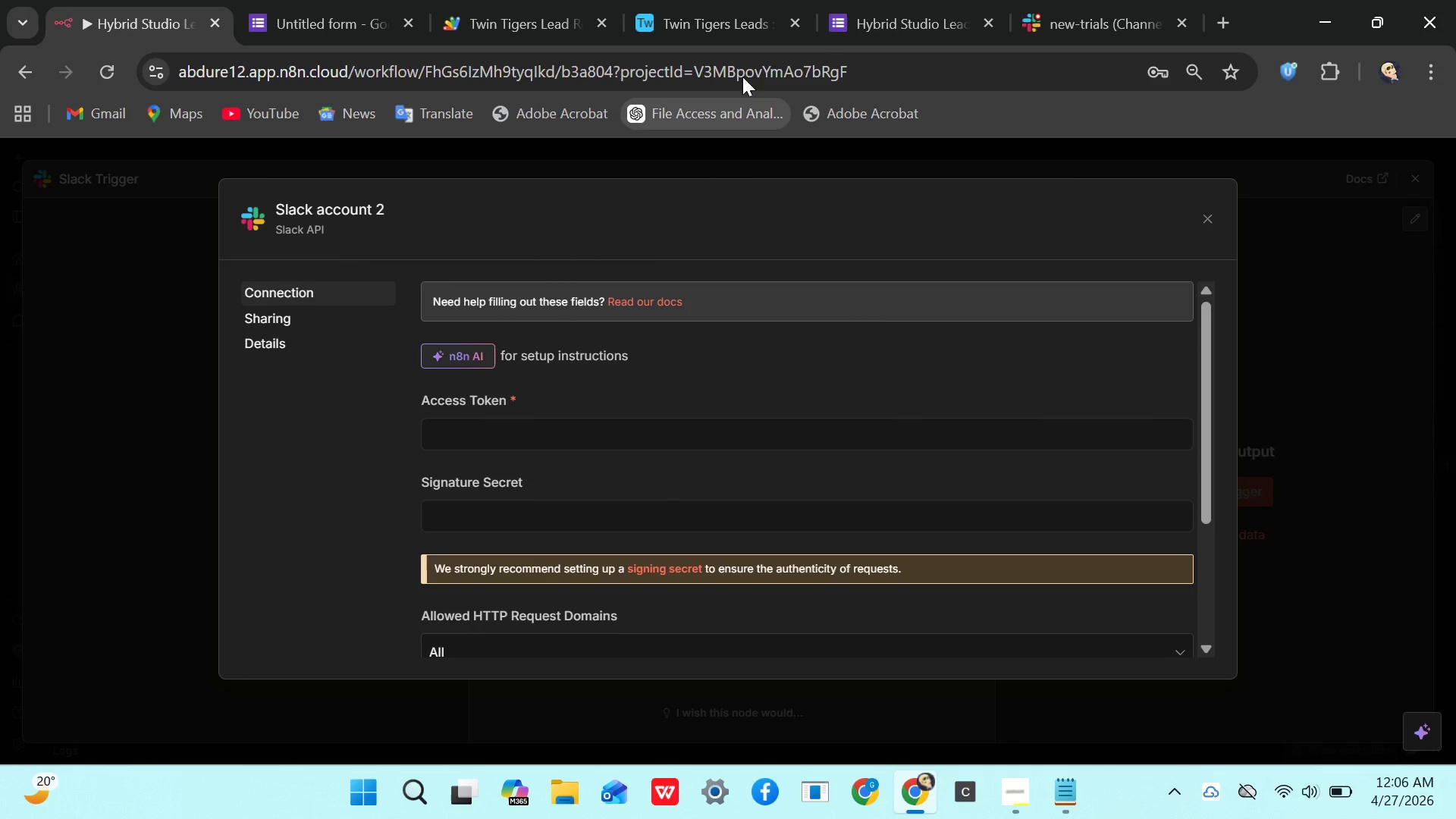 
left_click([1056, 9])
 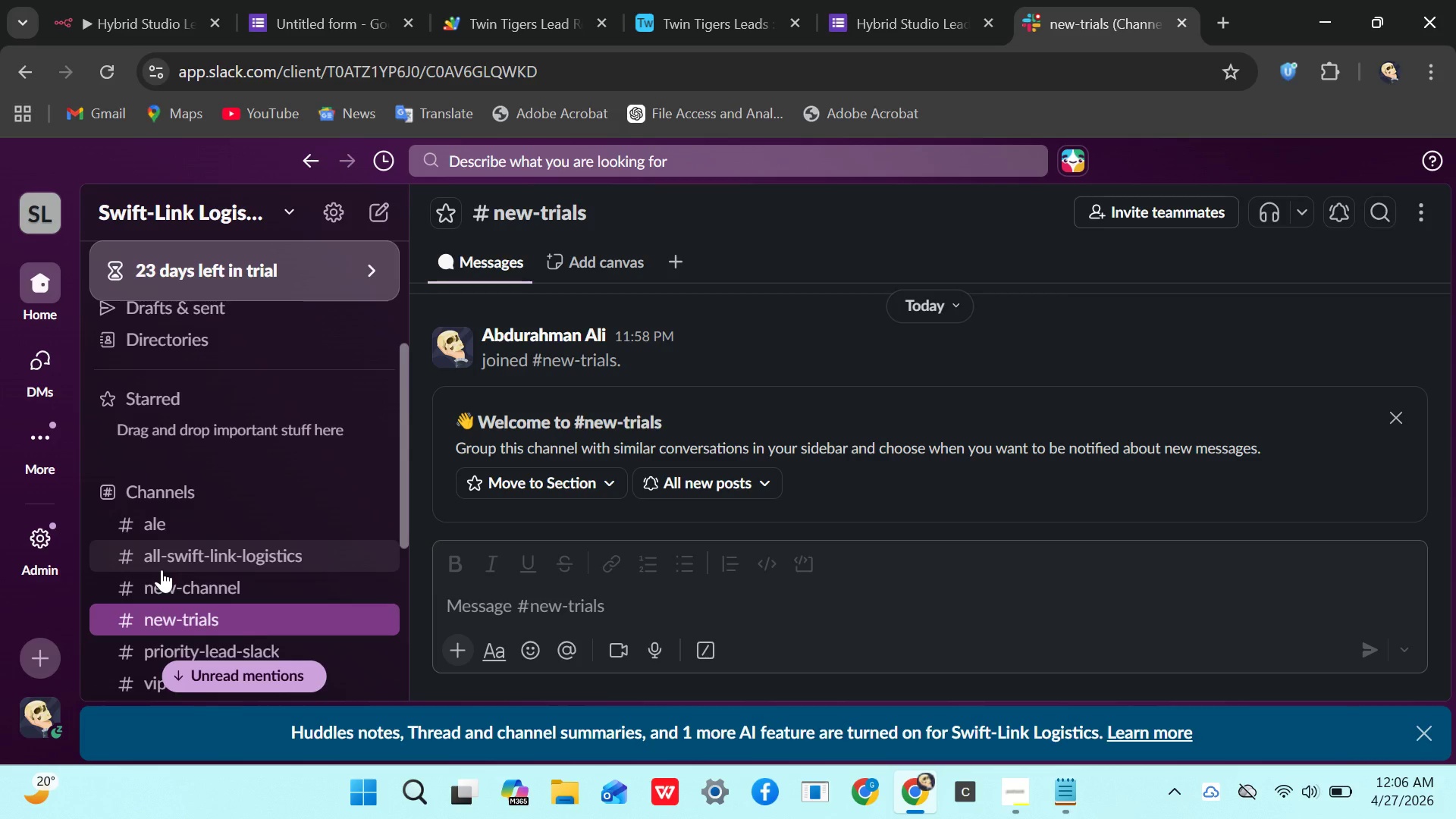 
wait(5.03)
 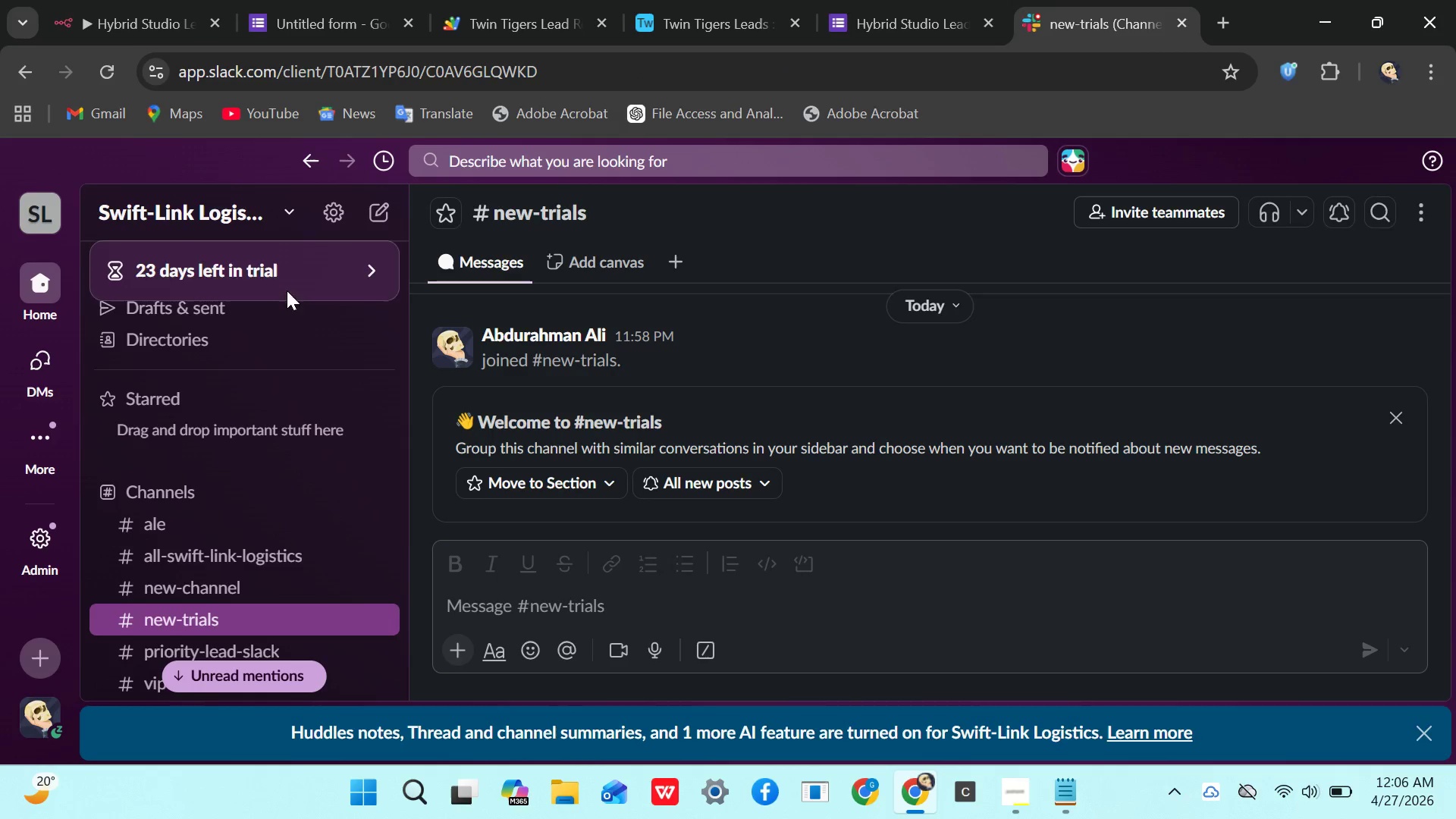 
left_click([158, 628])
 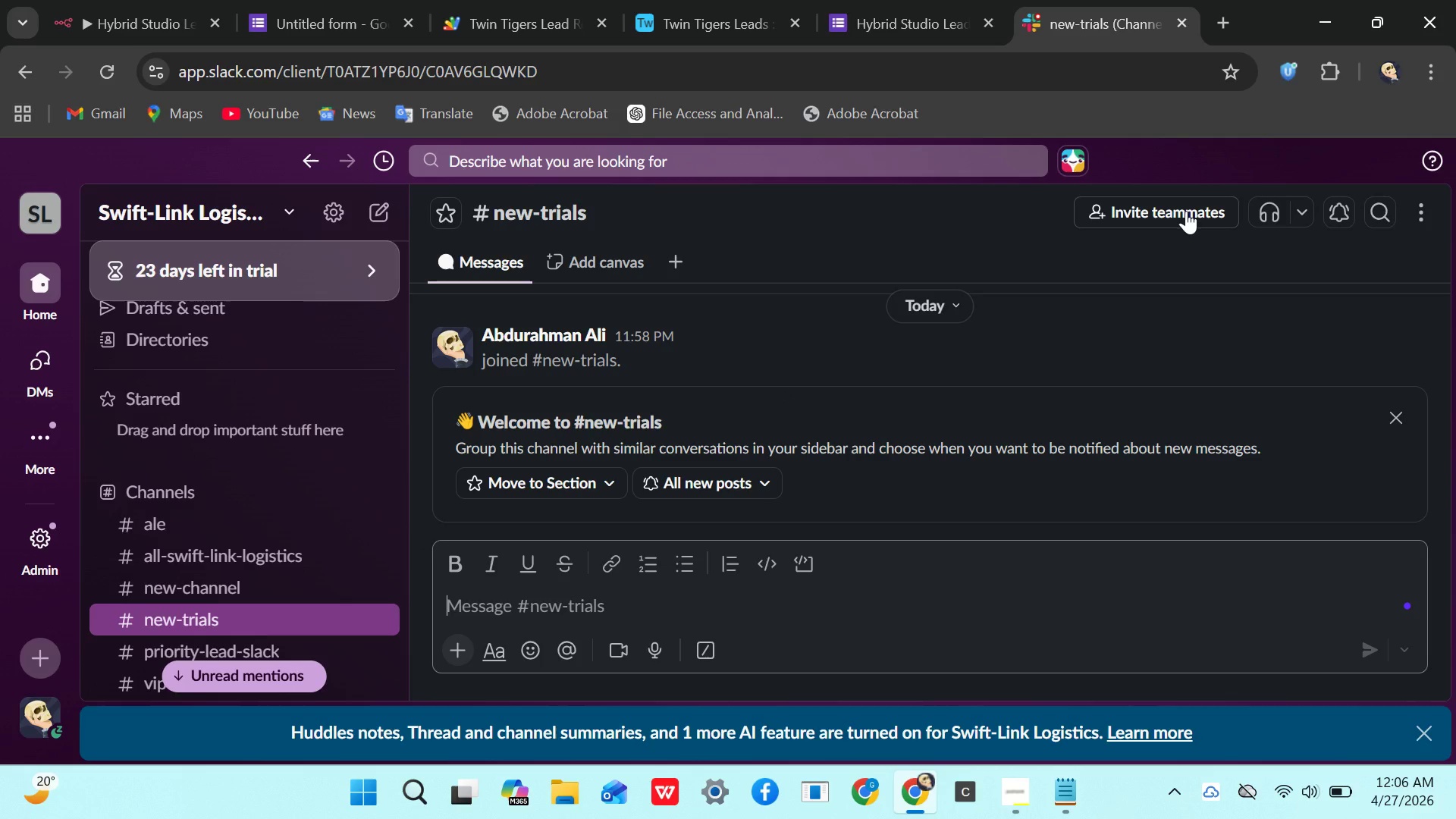 
wait(11.81)
 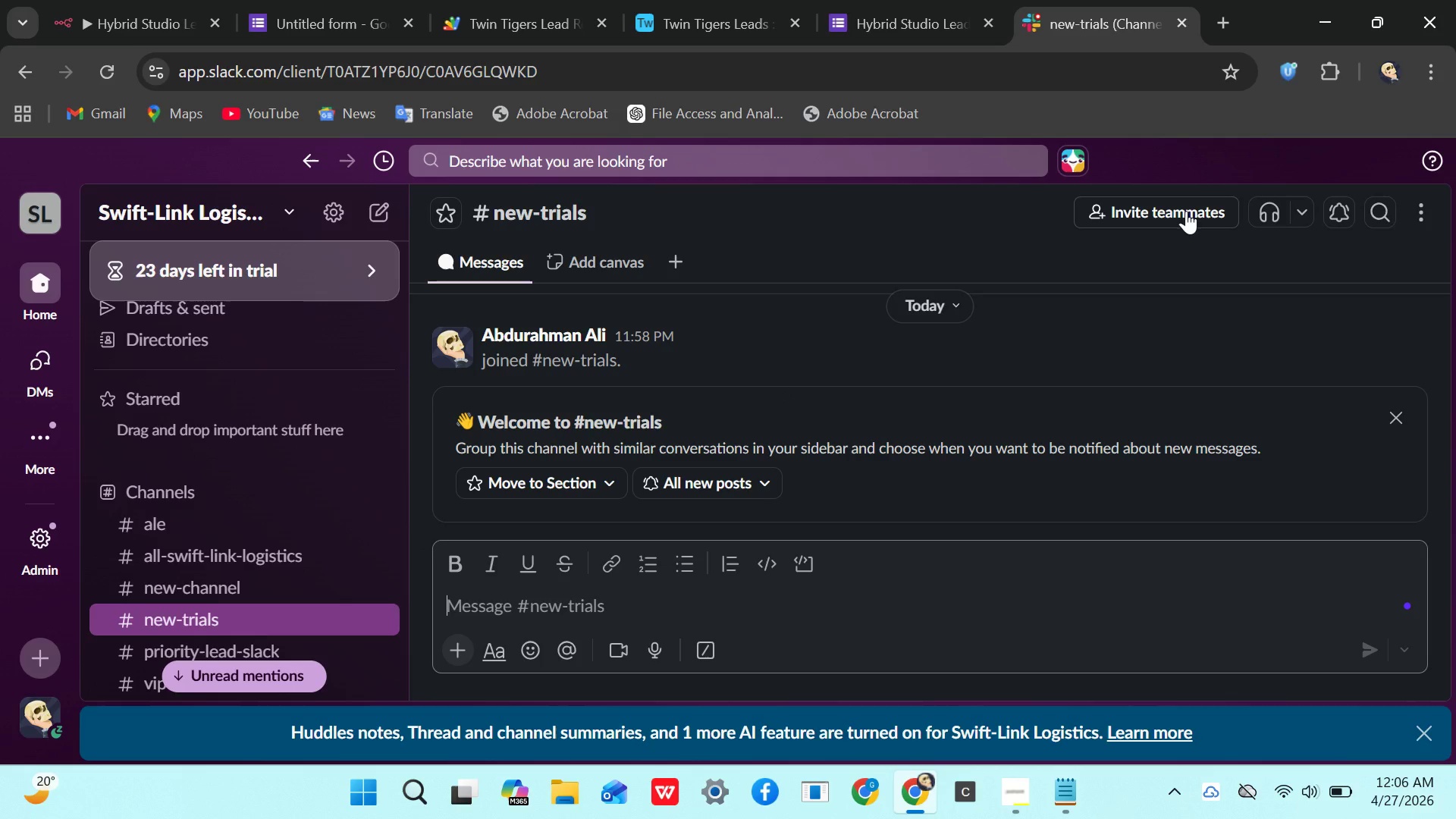 
left_click([1427, 214])
 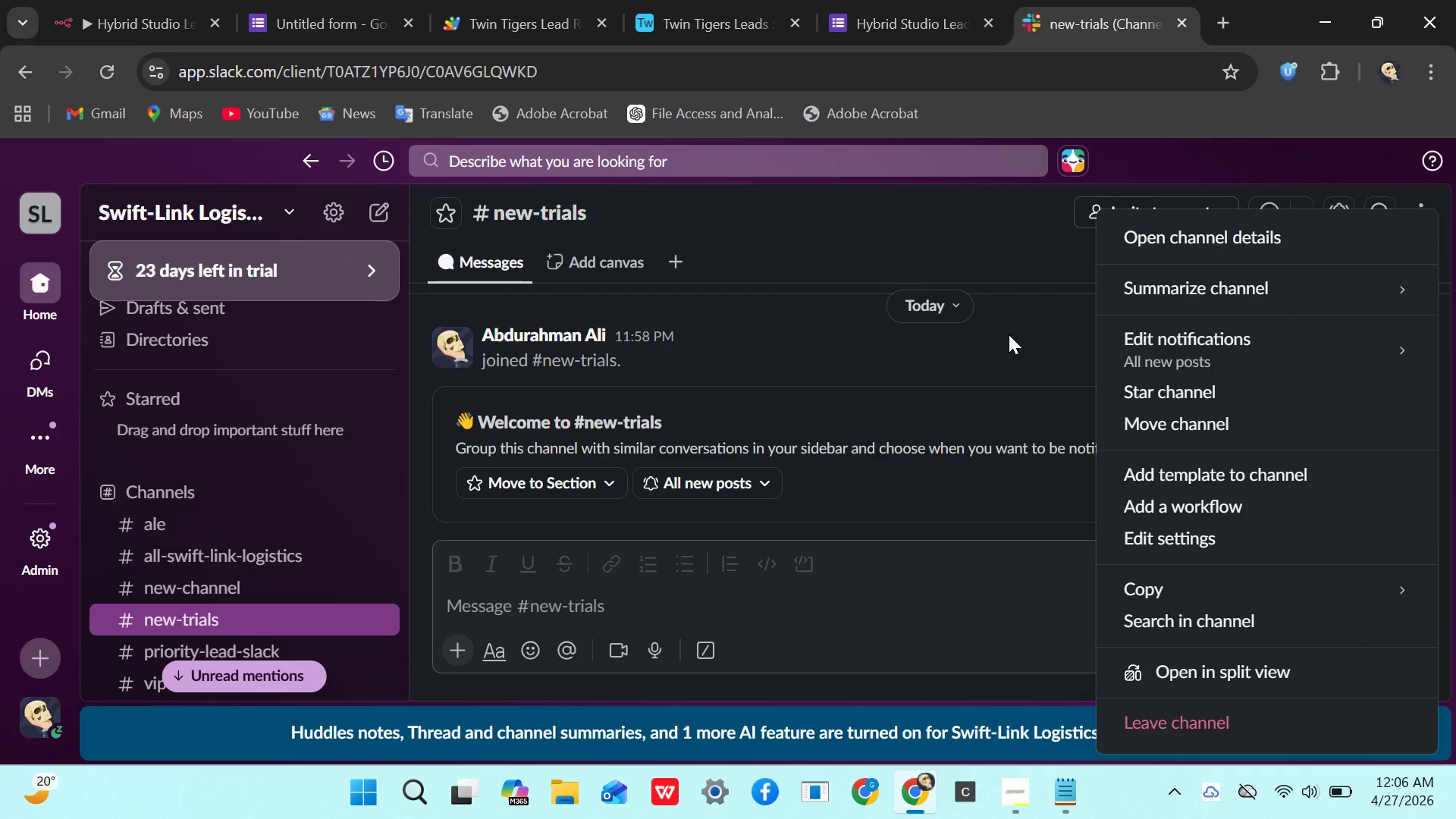 
left_click([1034, 348])
 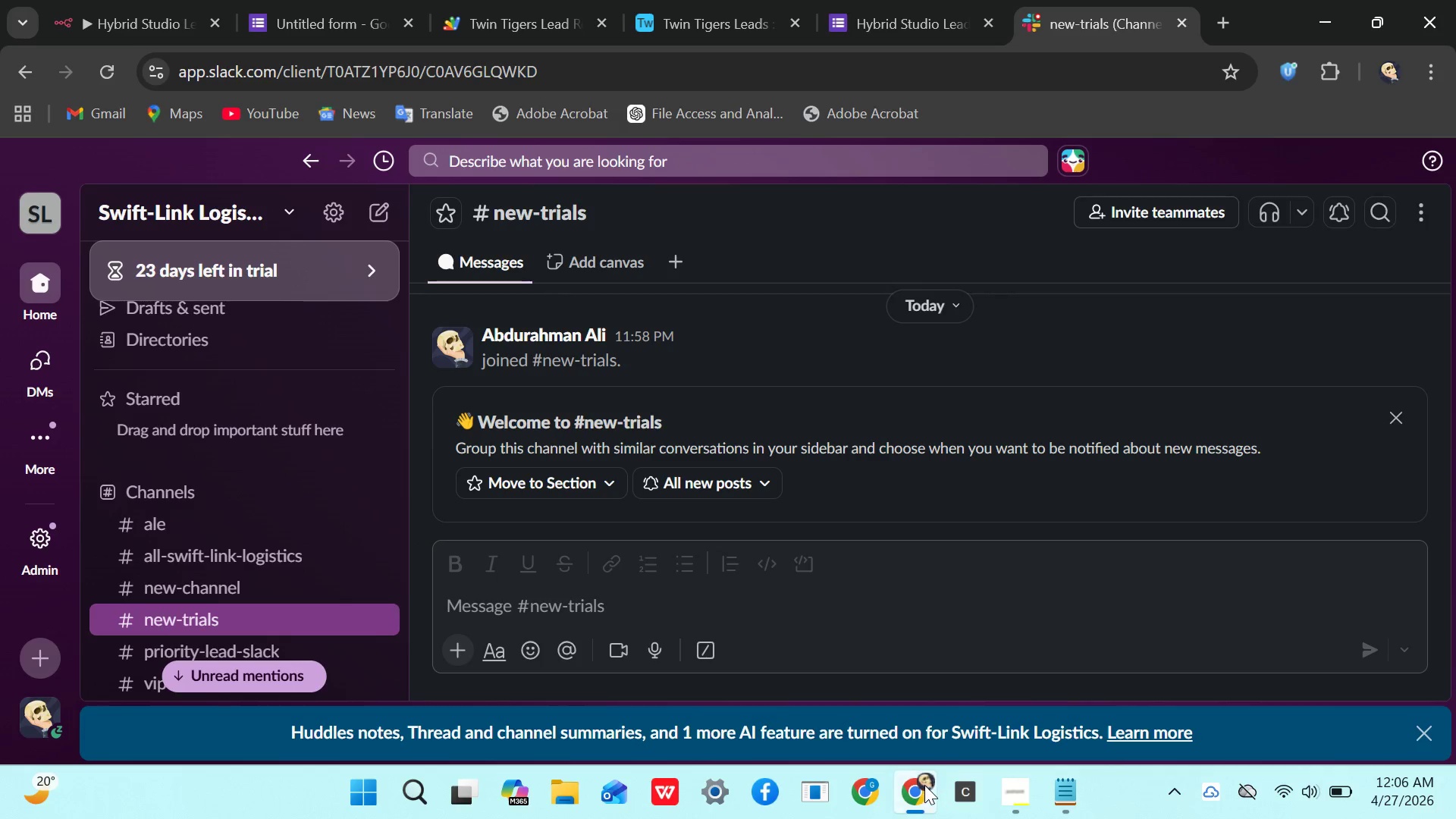 
left_click([921, 786])